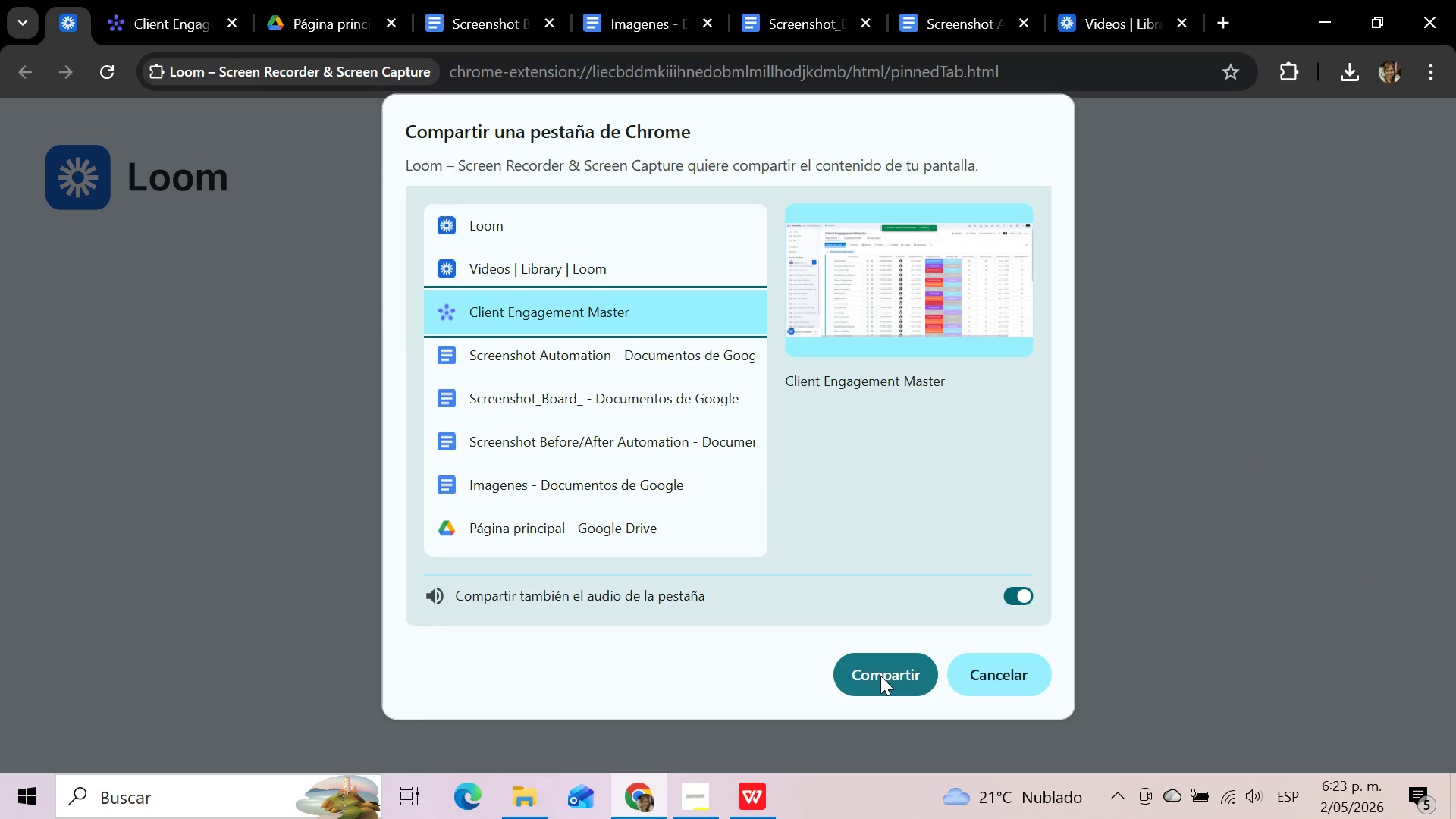 
left_click([880, 676])
 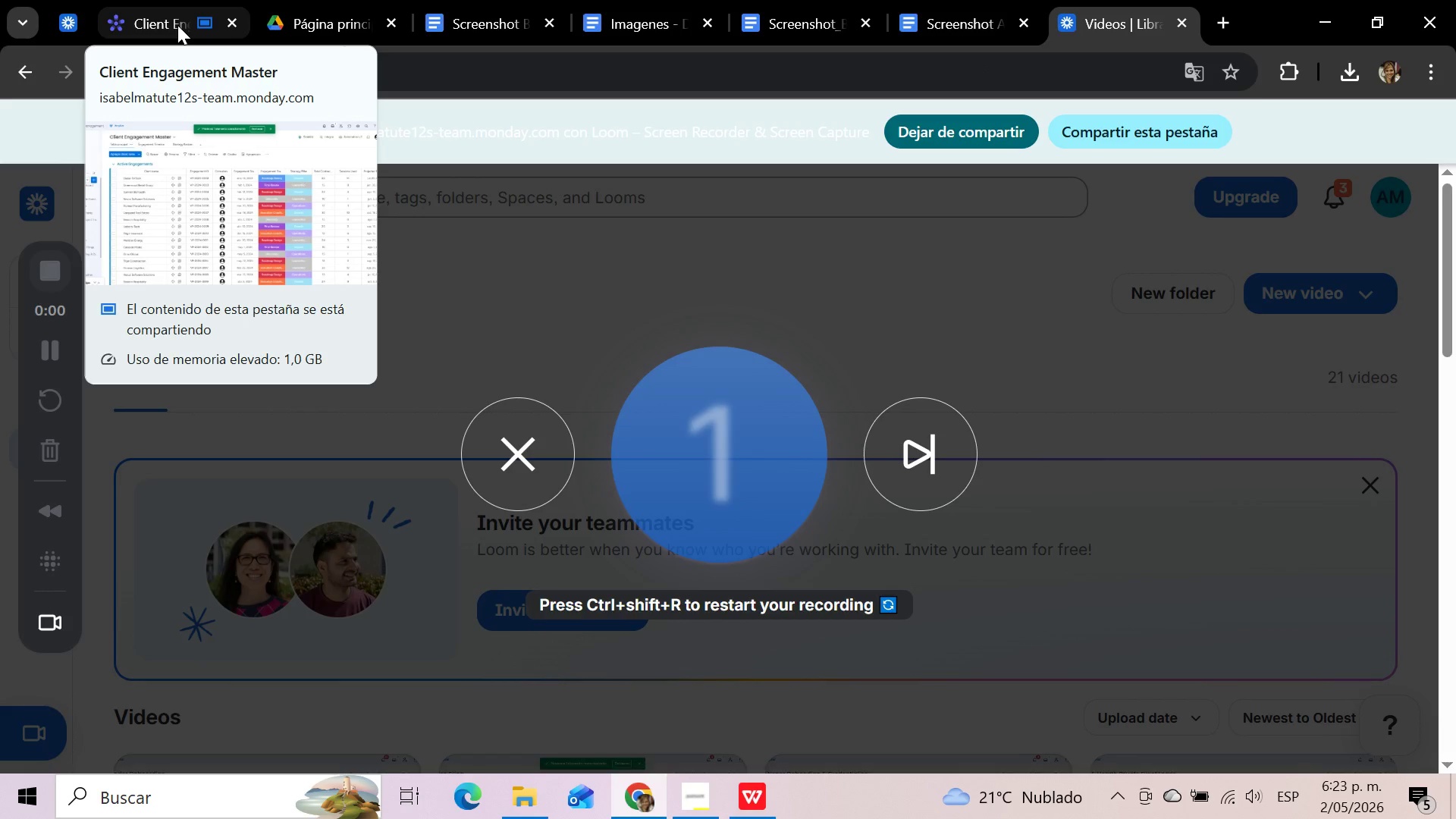 
wait(6.34)
 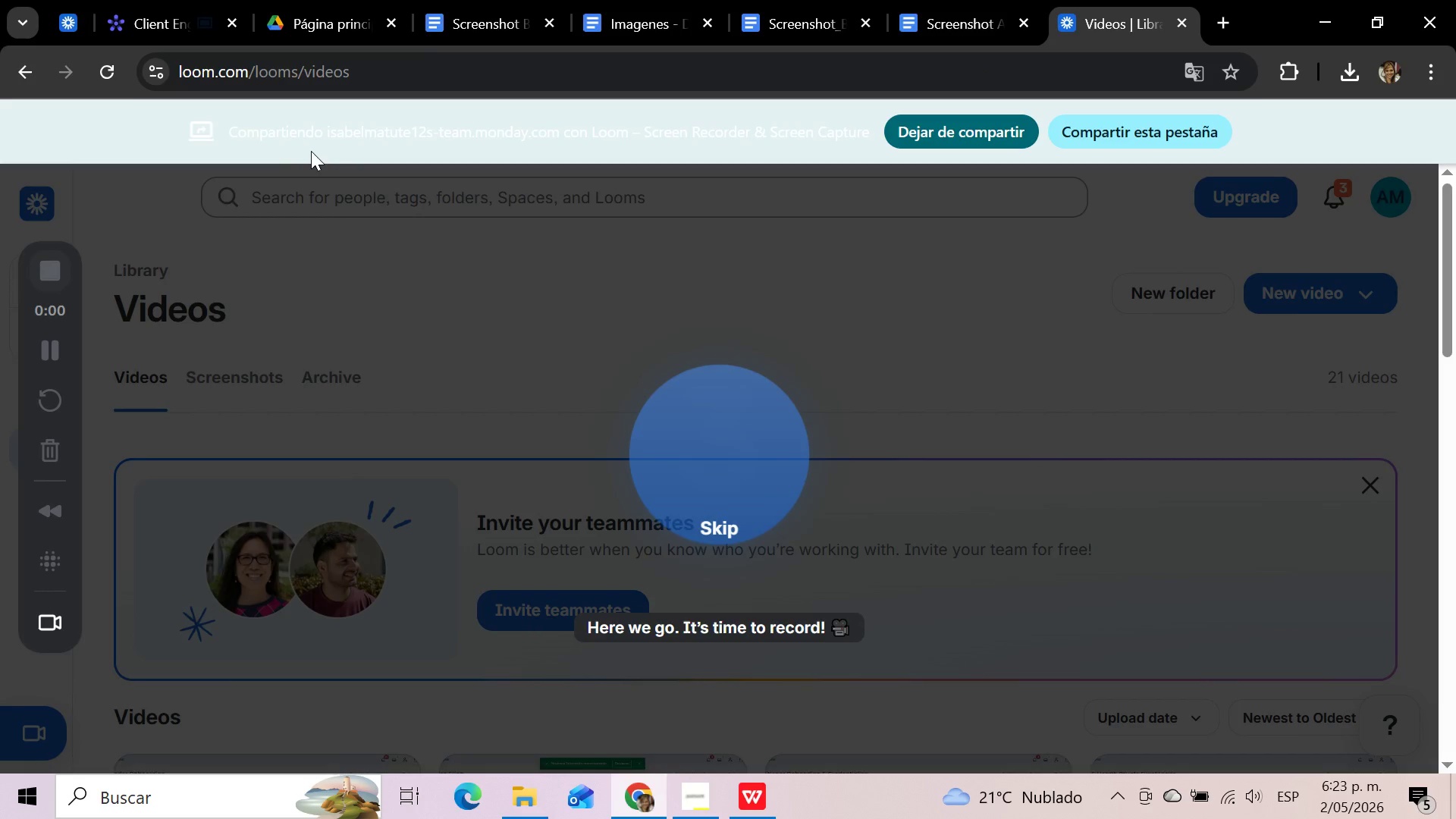 
left_click([177, 25])
 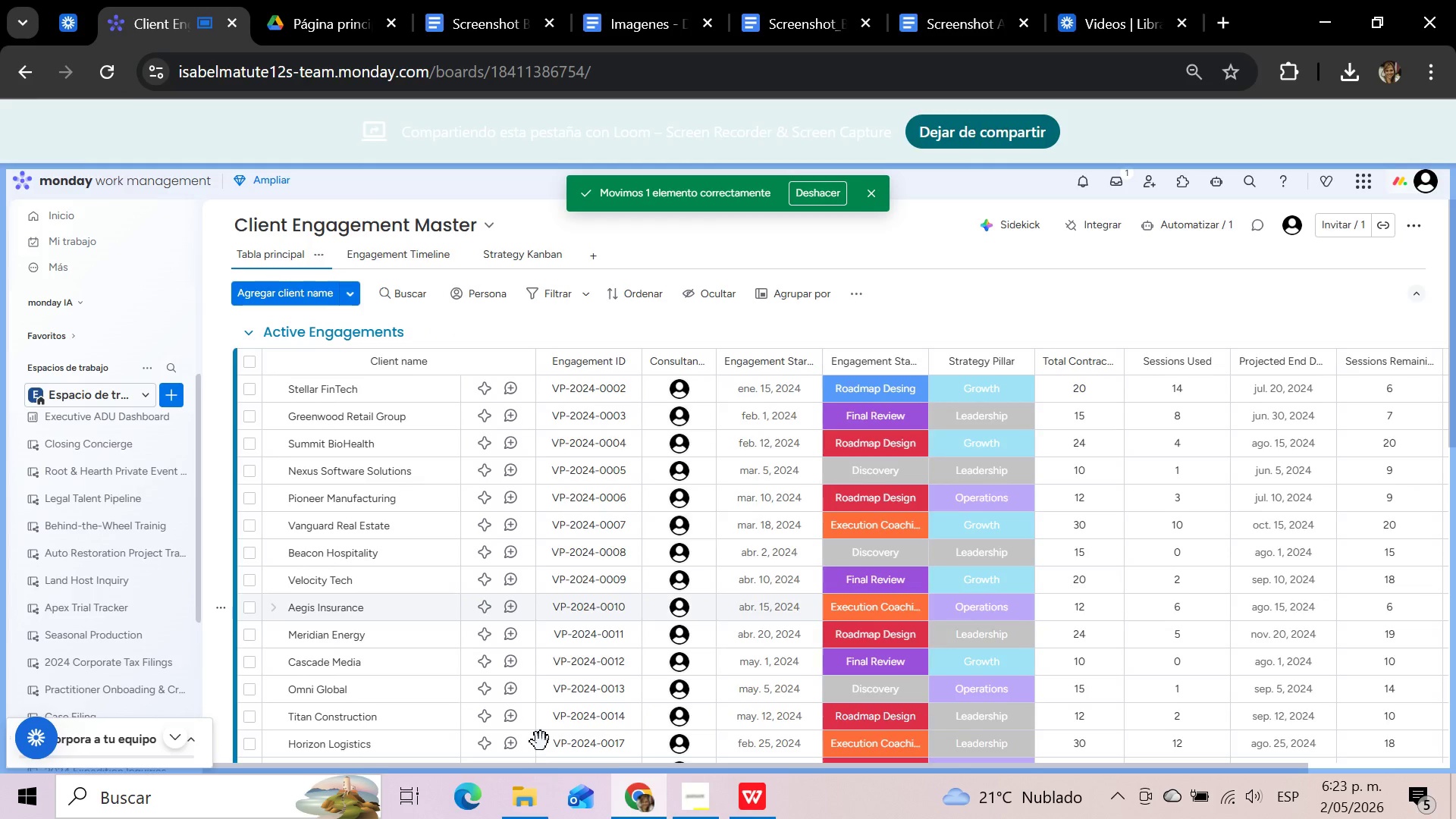 
wait(5.88)
 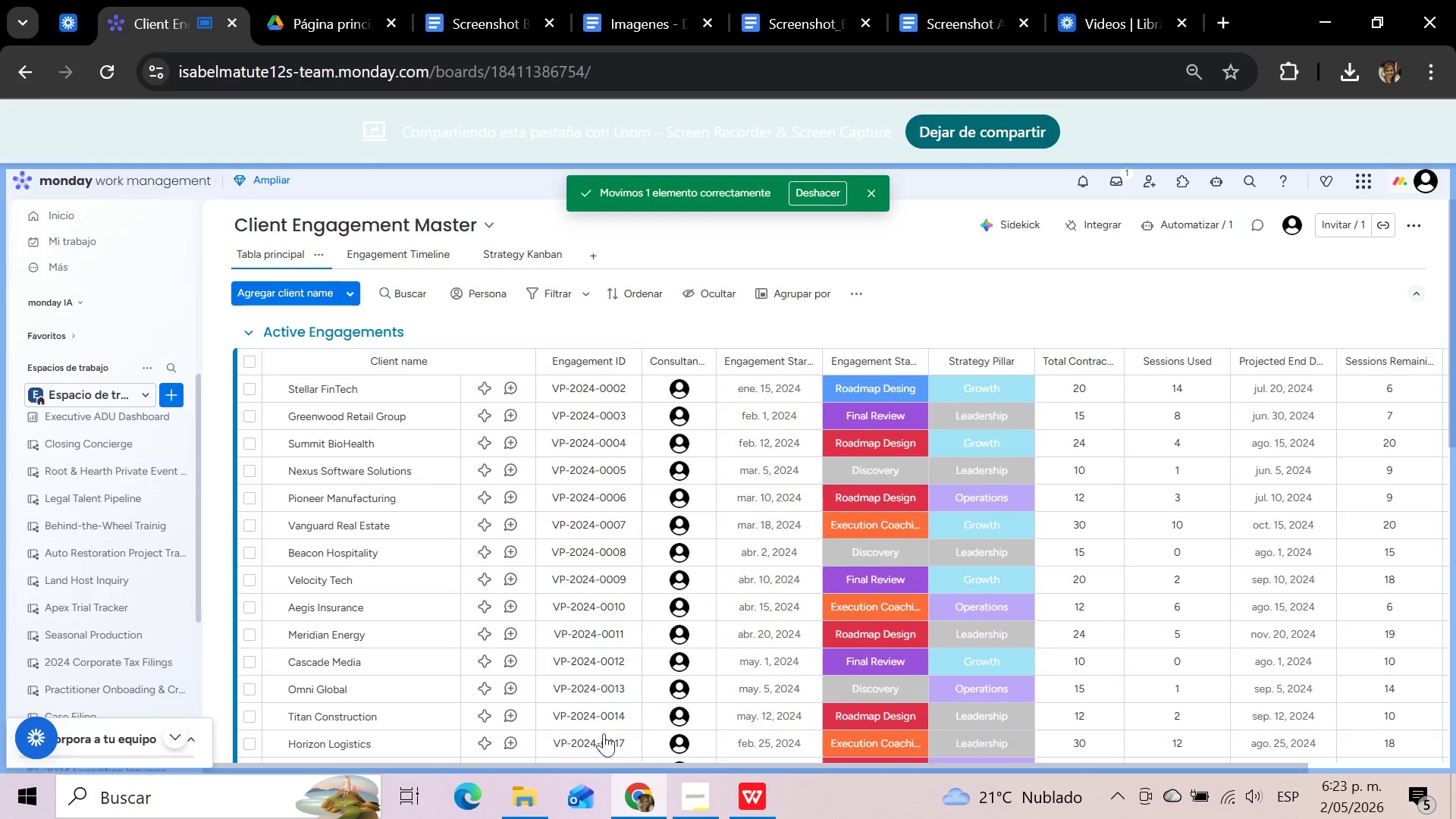 
left_click_drag(start_coordinate=[518, 763], to_coordinate=[441, 789])
 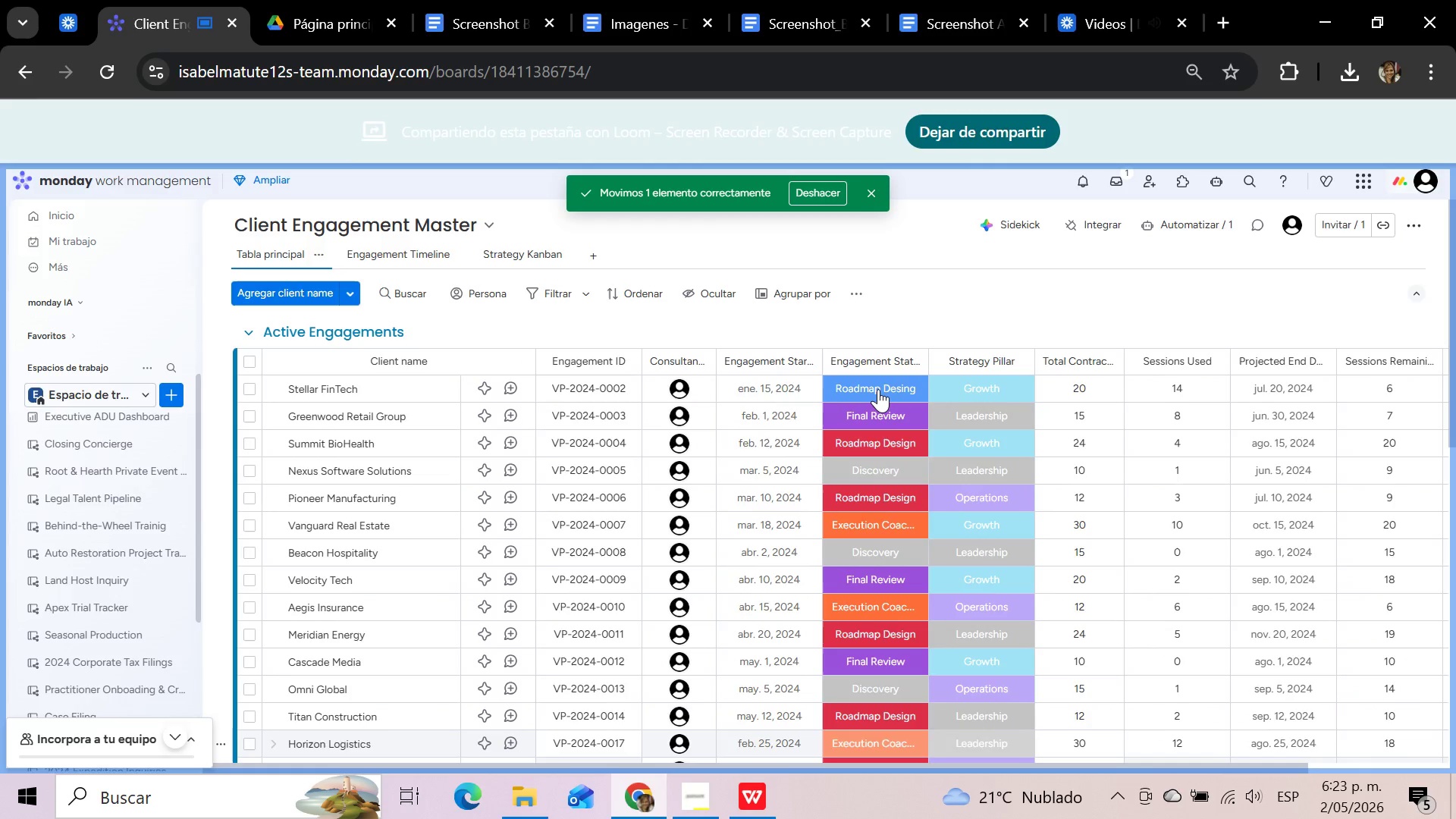 
left_click([878, 389])
 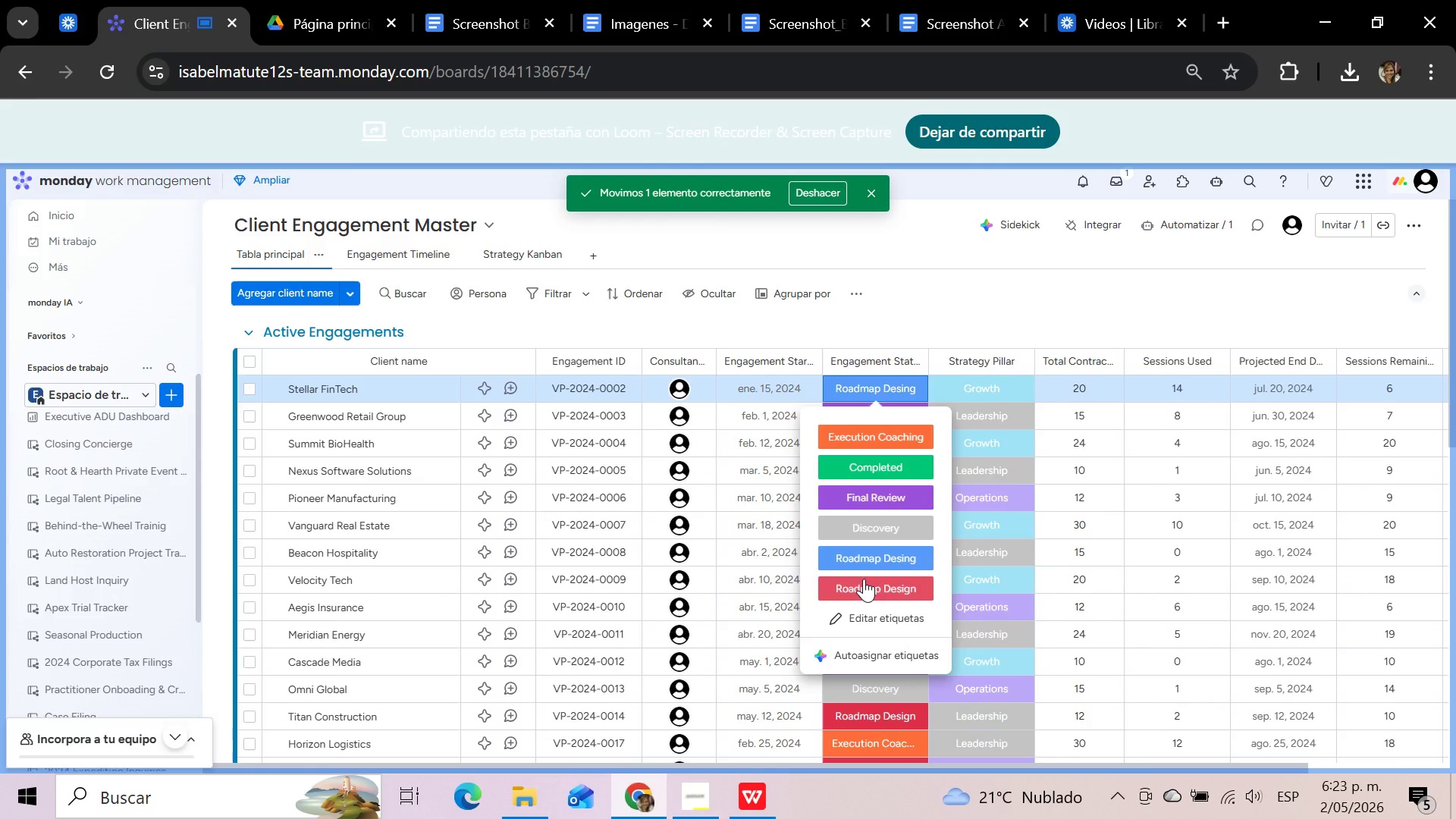 
left_click([863, 388])
 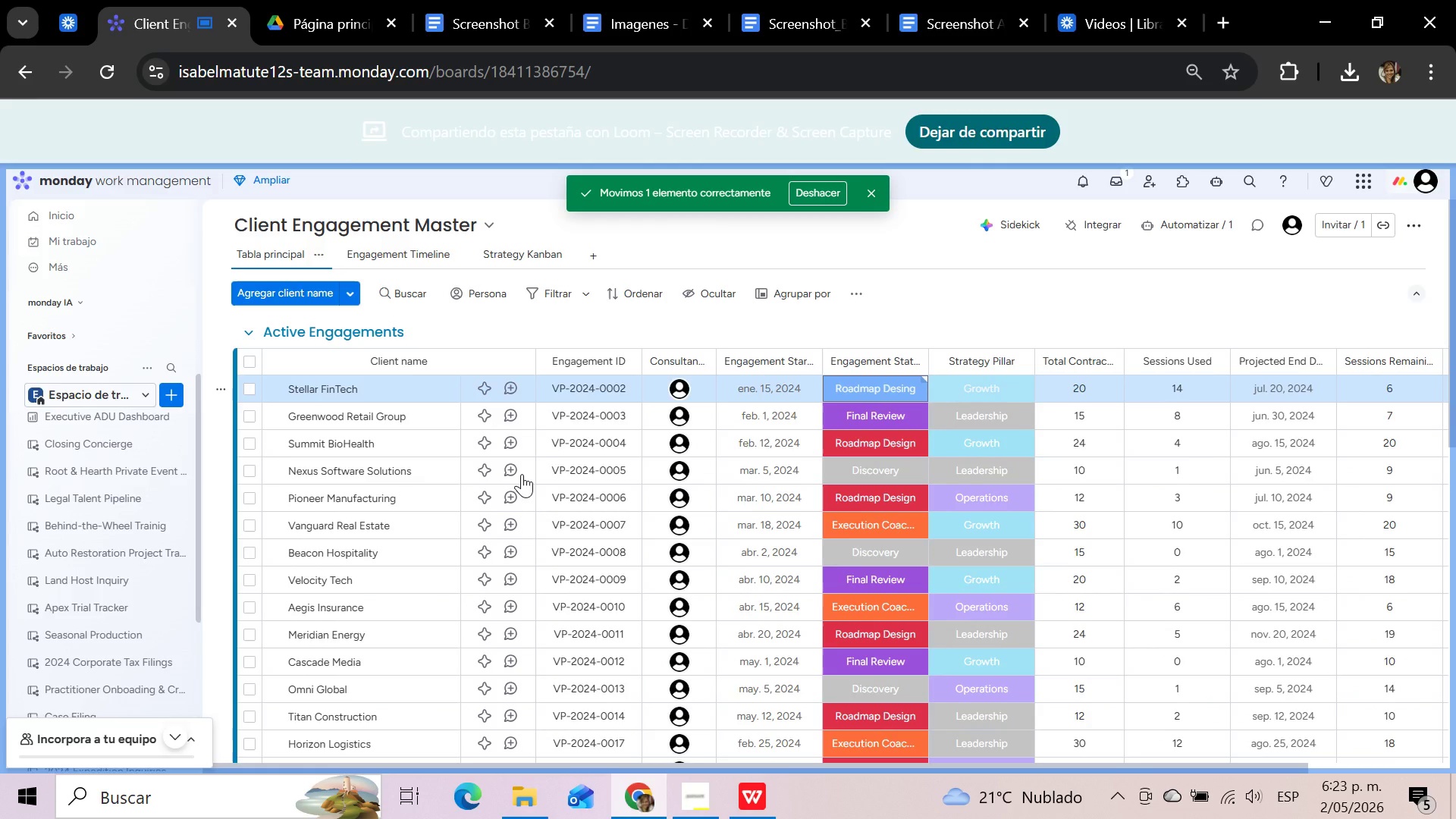 
scroll: coordinate [522, 474], scroll_direction: down, amount: 1.0
 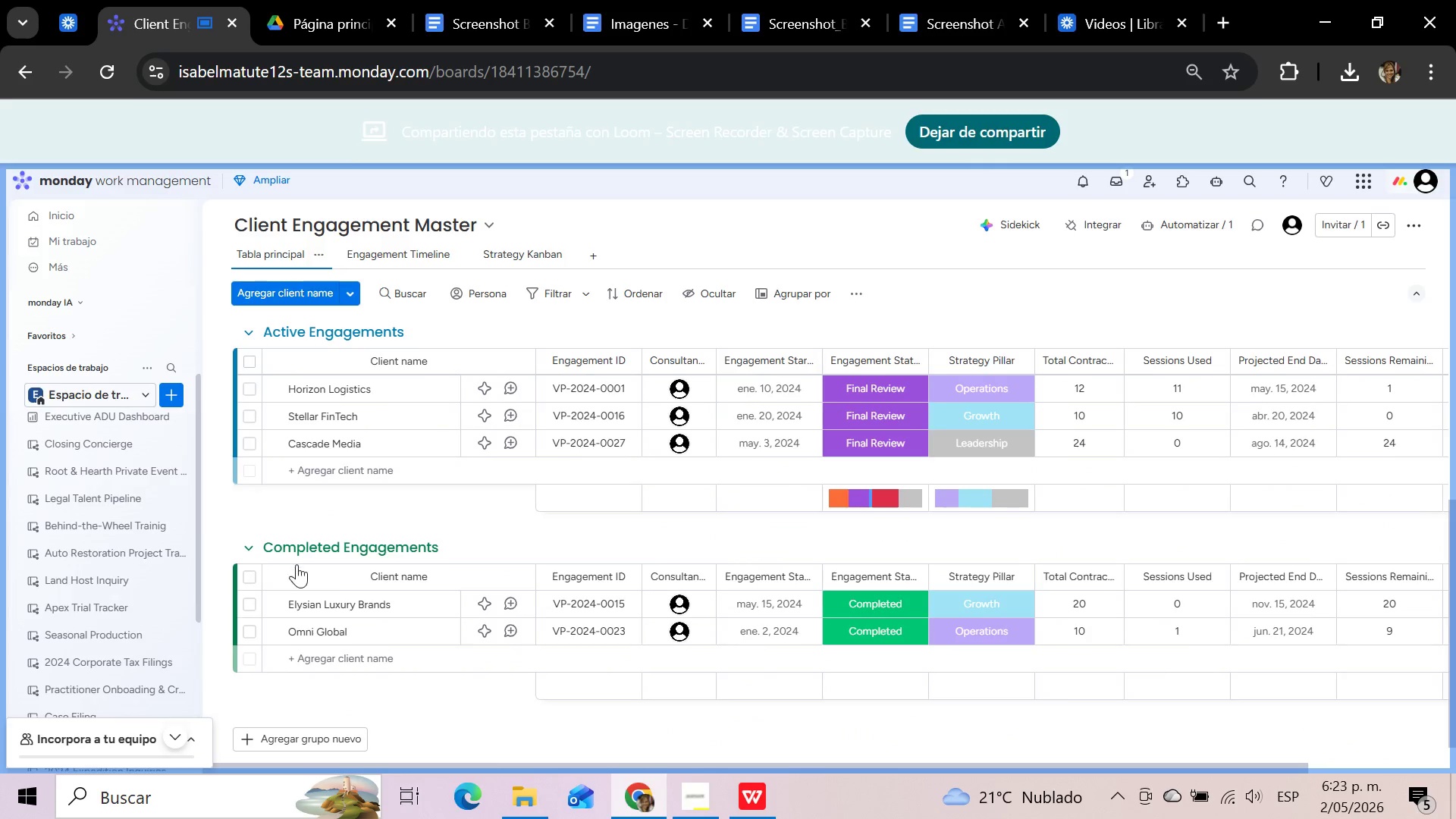 
scroll: coordinate [678, 509], scroll_direction: up, amount: 4.0
 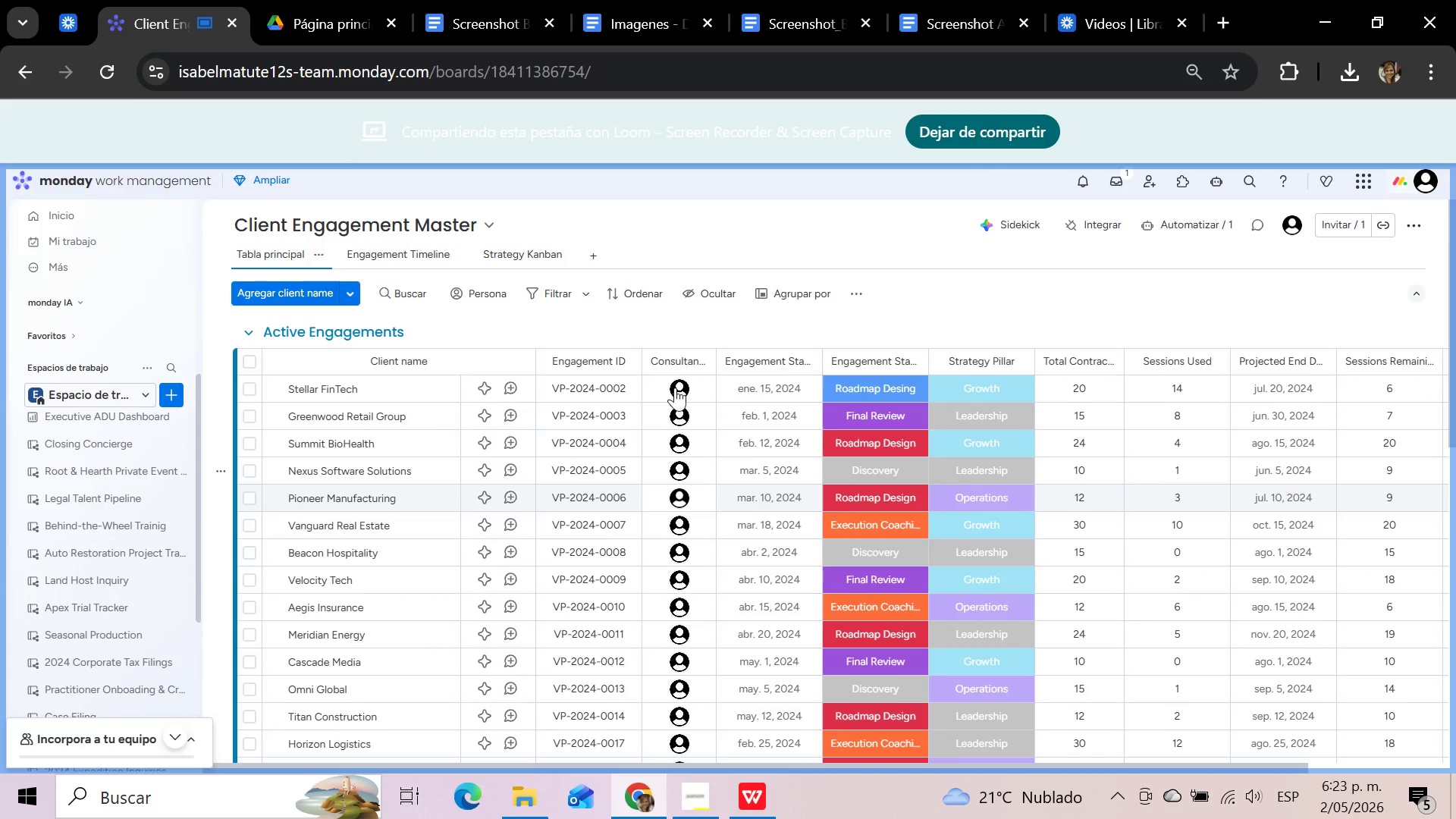 
left_click([675, 388])
 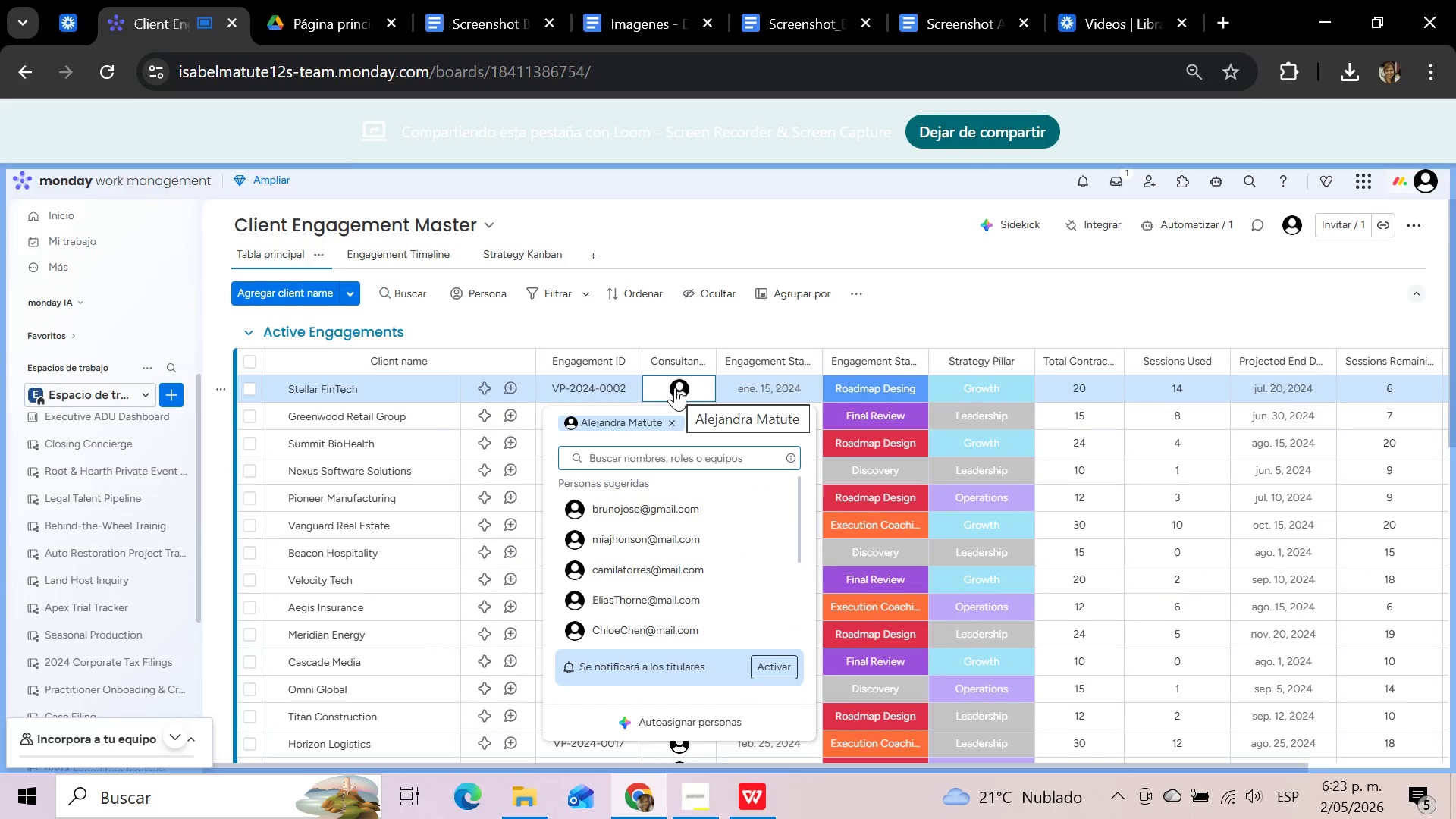 
left_click([692, 331])
 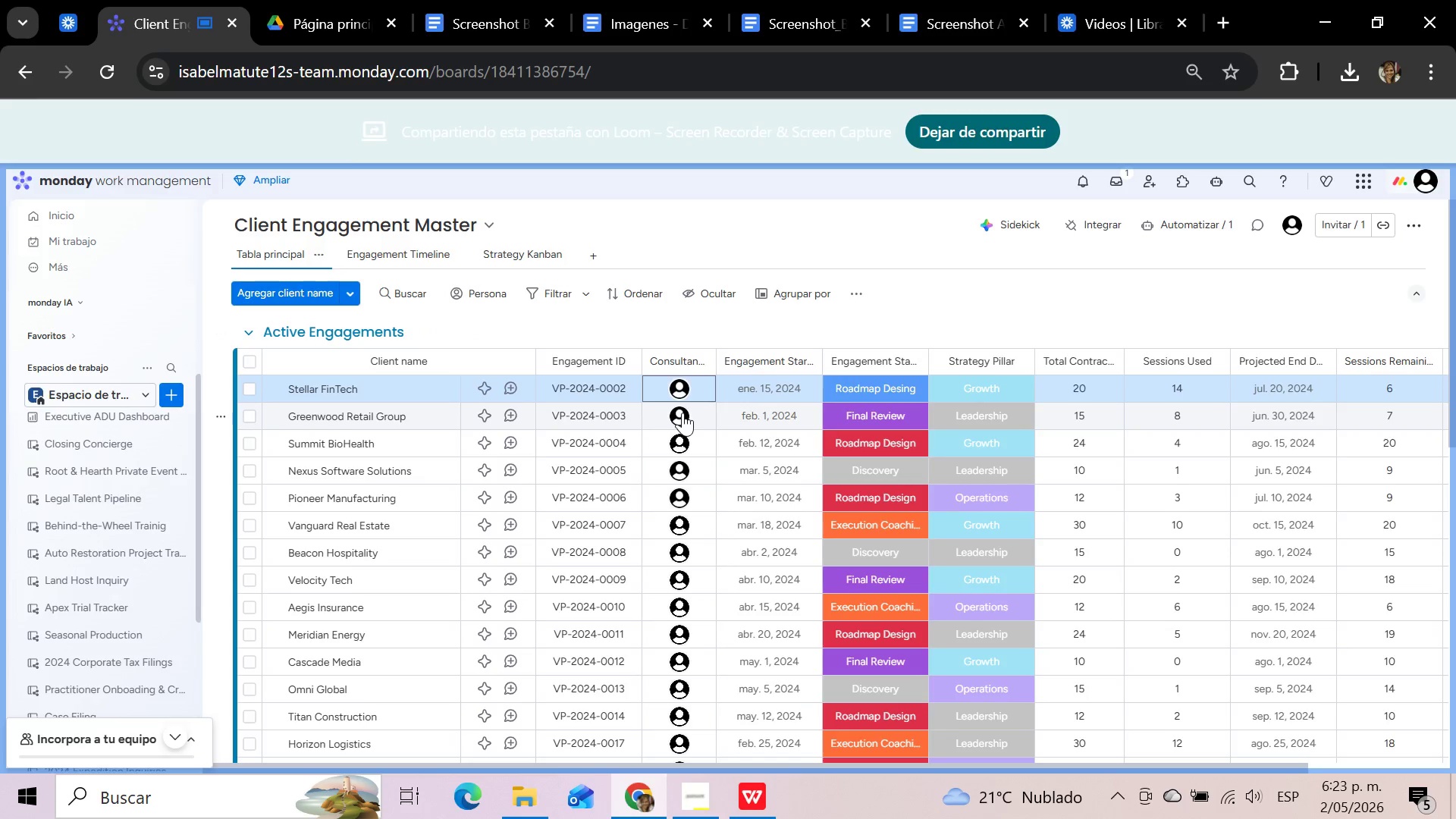 
wait(5.42)
 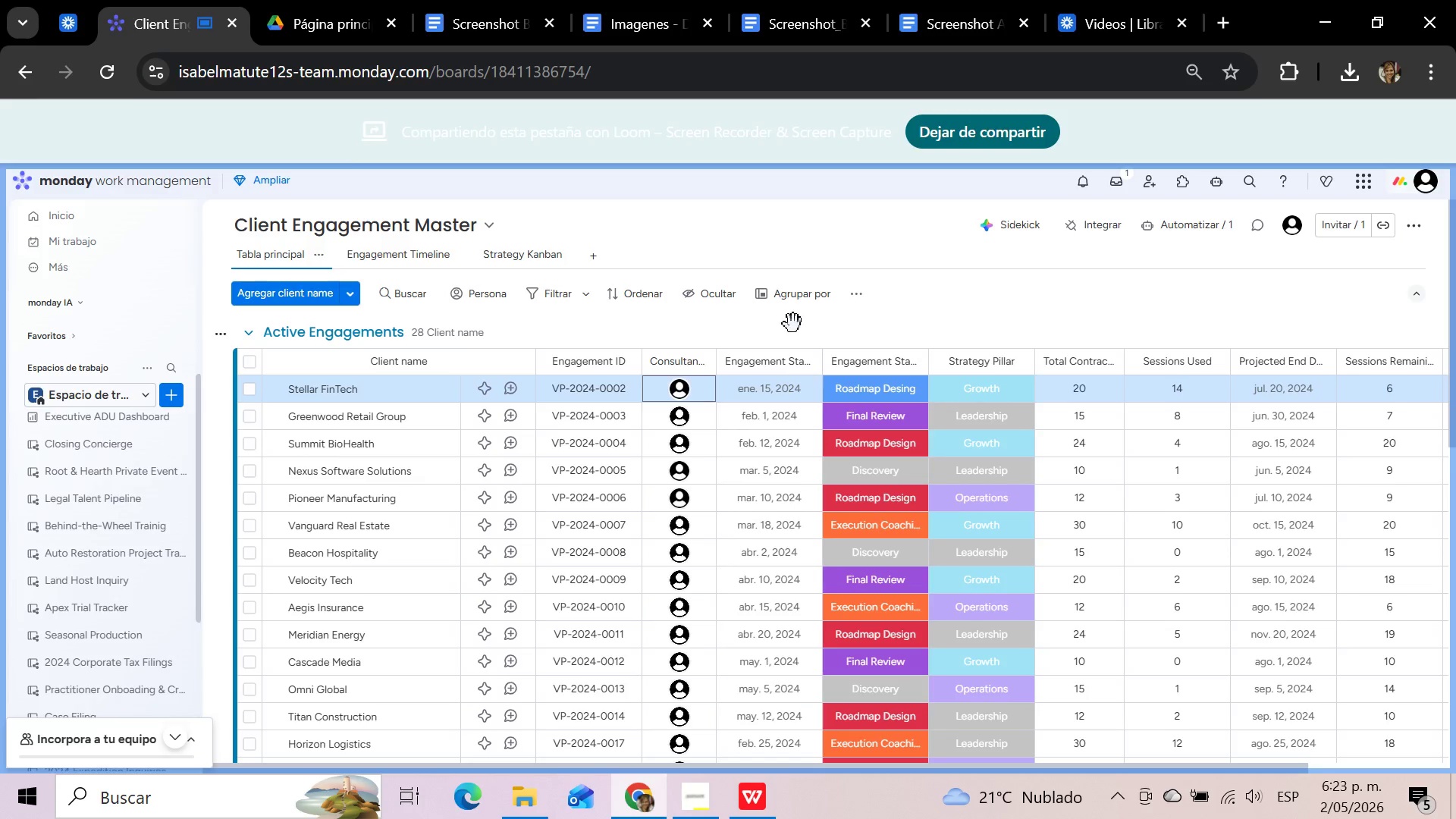 
left_click([682, 413])
 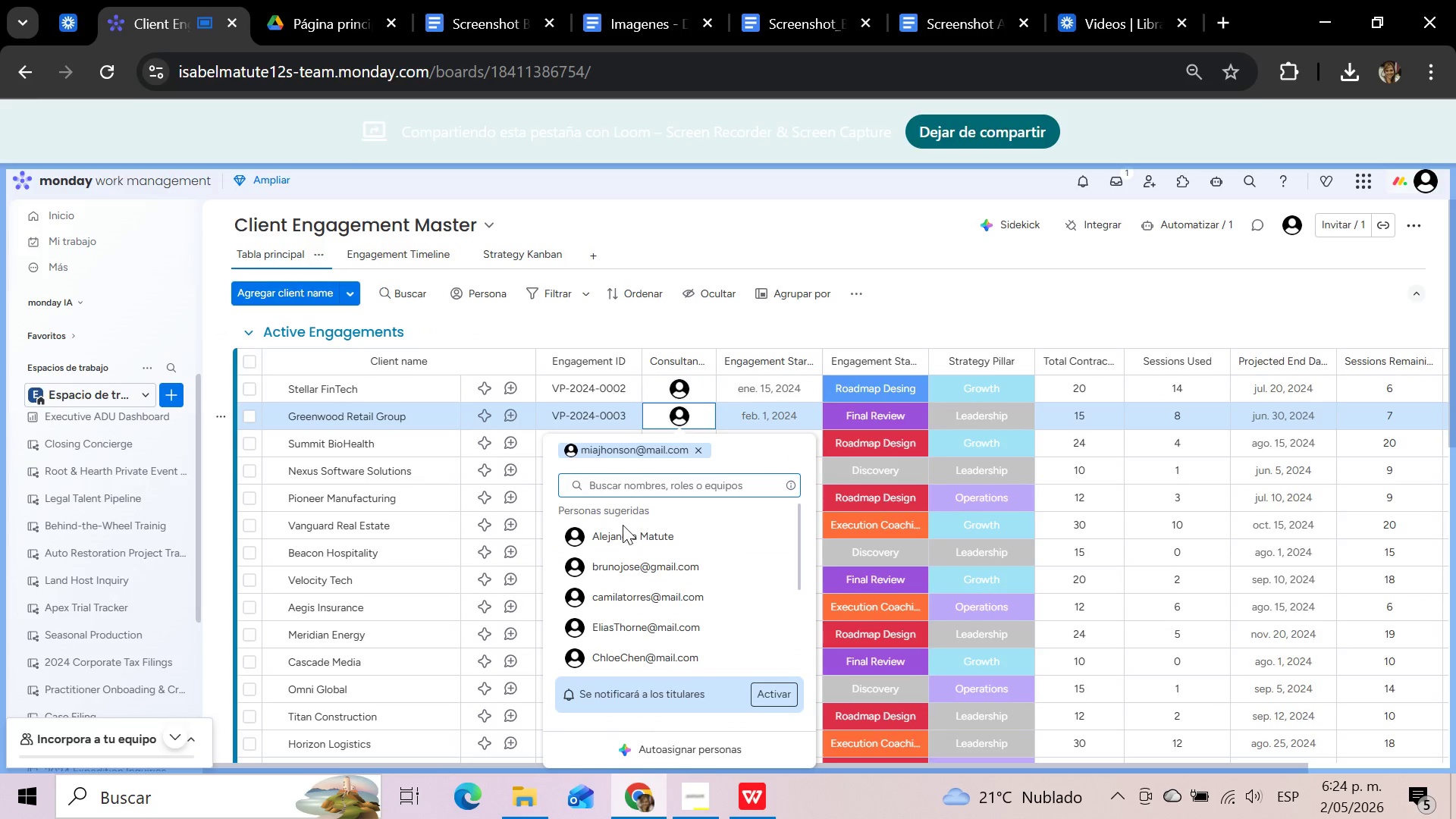 
left_click([621, 532])
 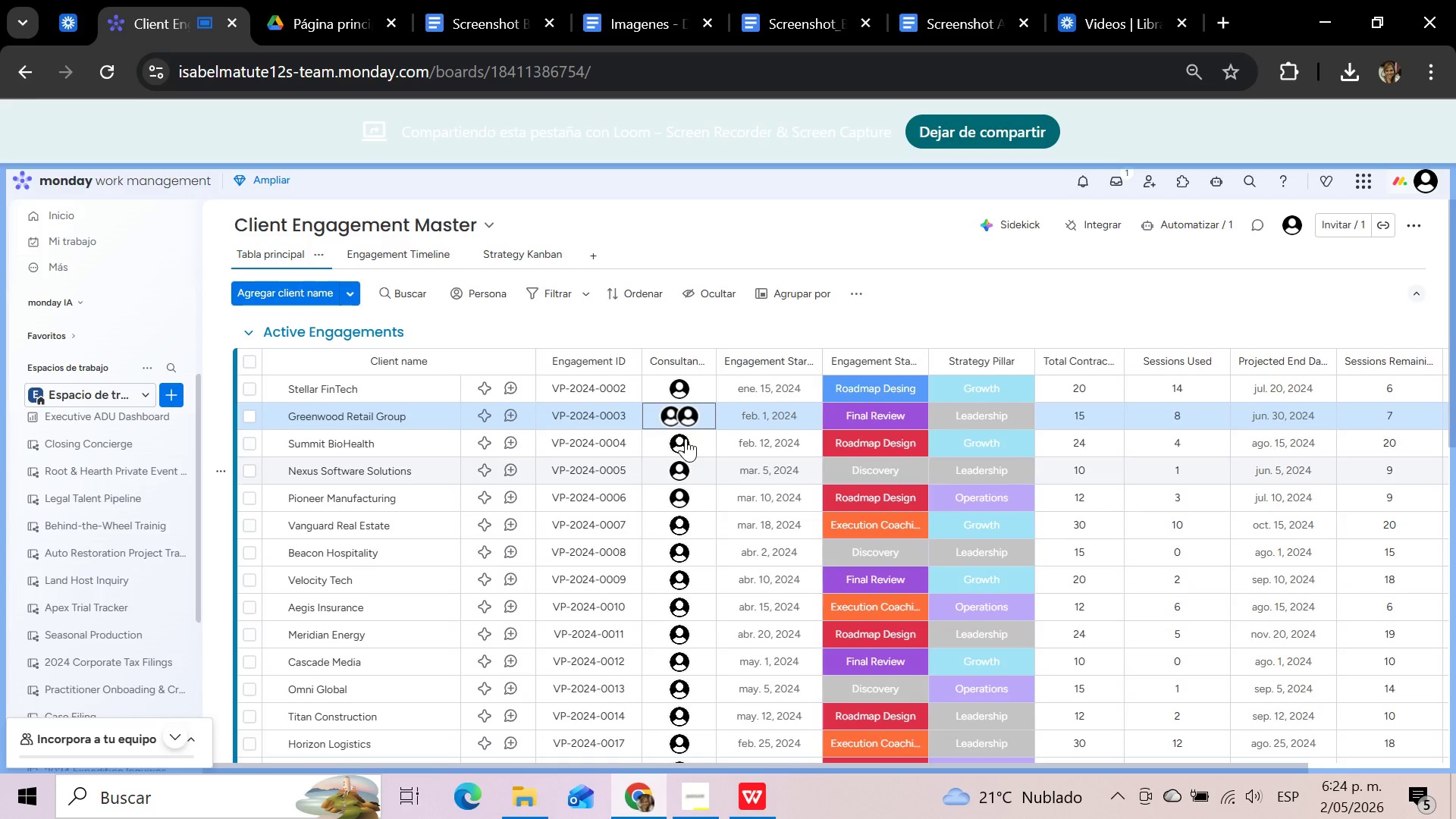 
left_click([679, 416])
 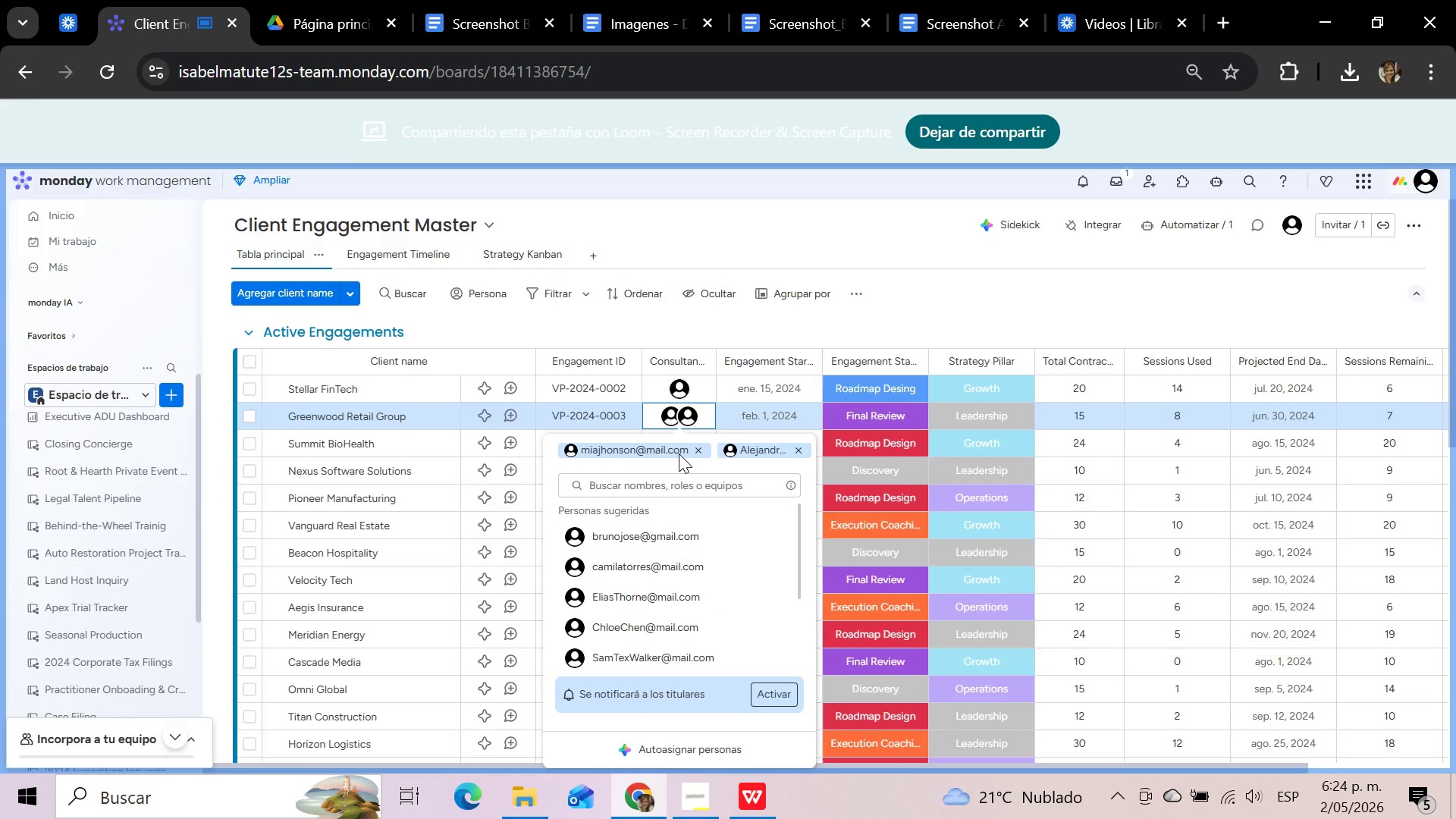 
left_click([694, 450])
 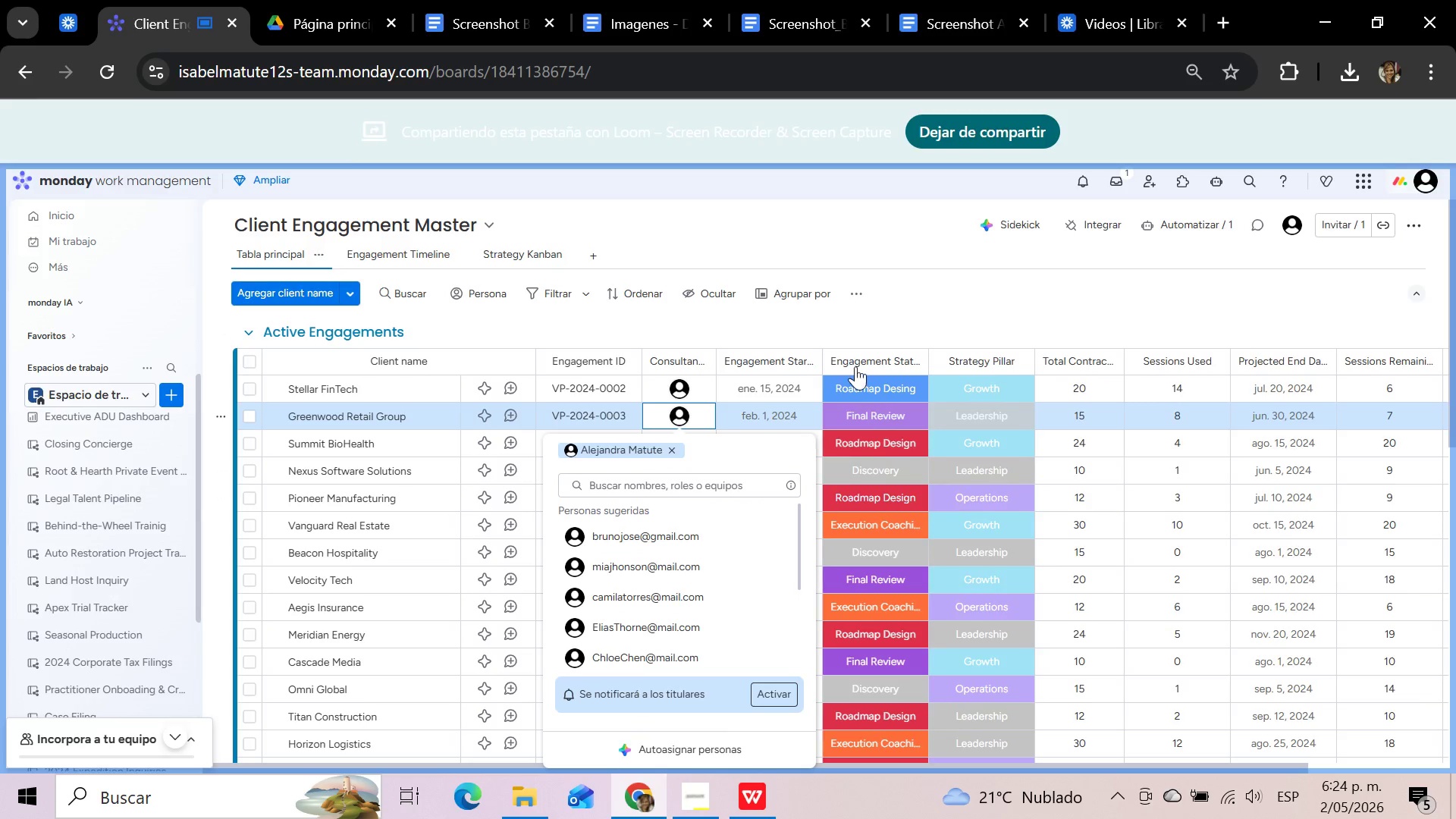 
left_click([855, 331])
 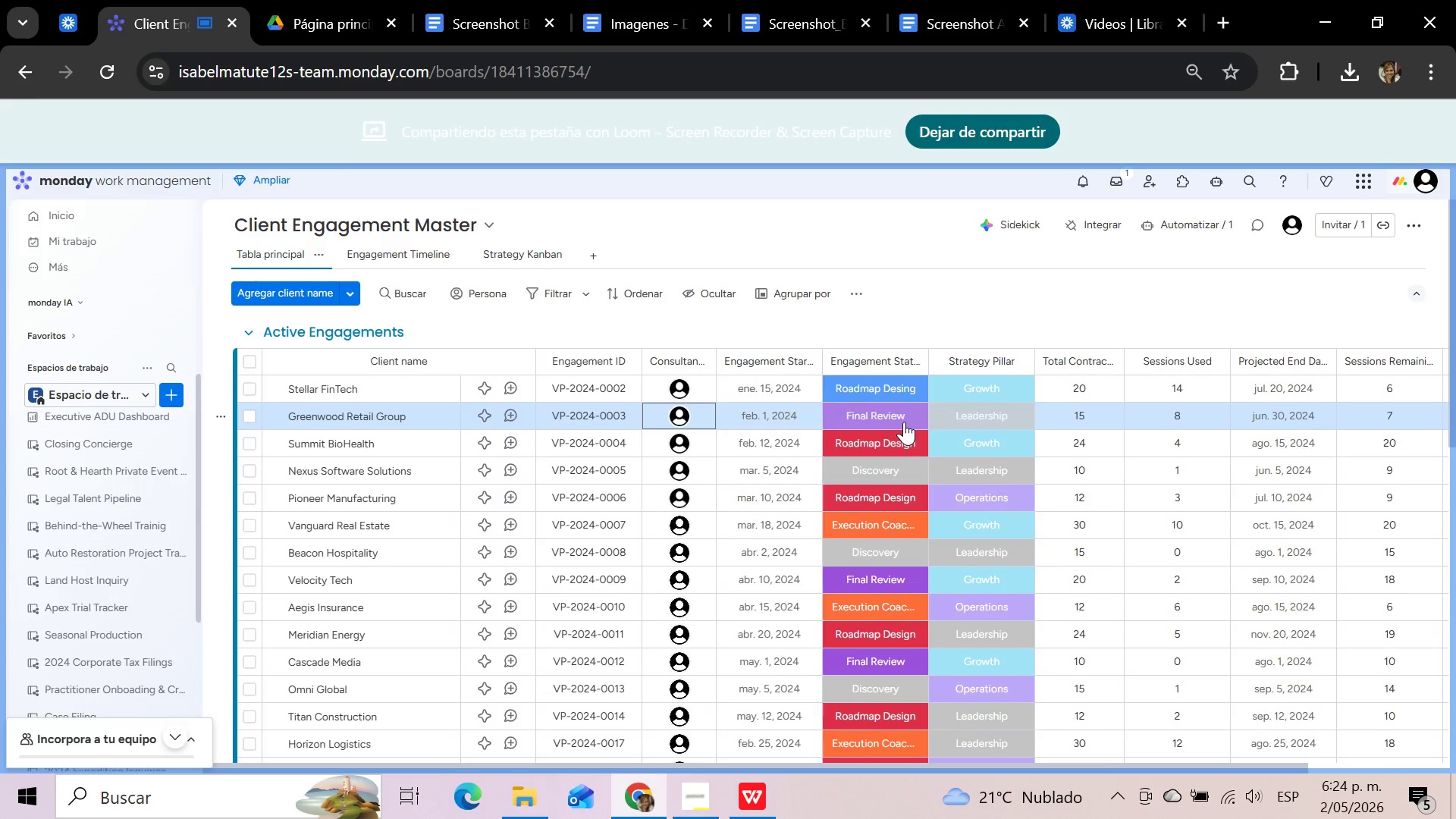 
left_click([902, 416])
 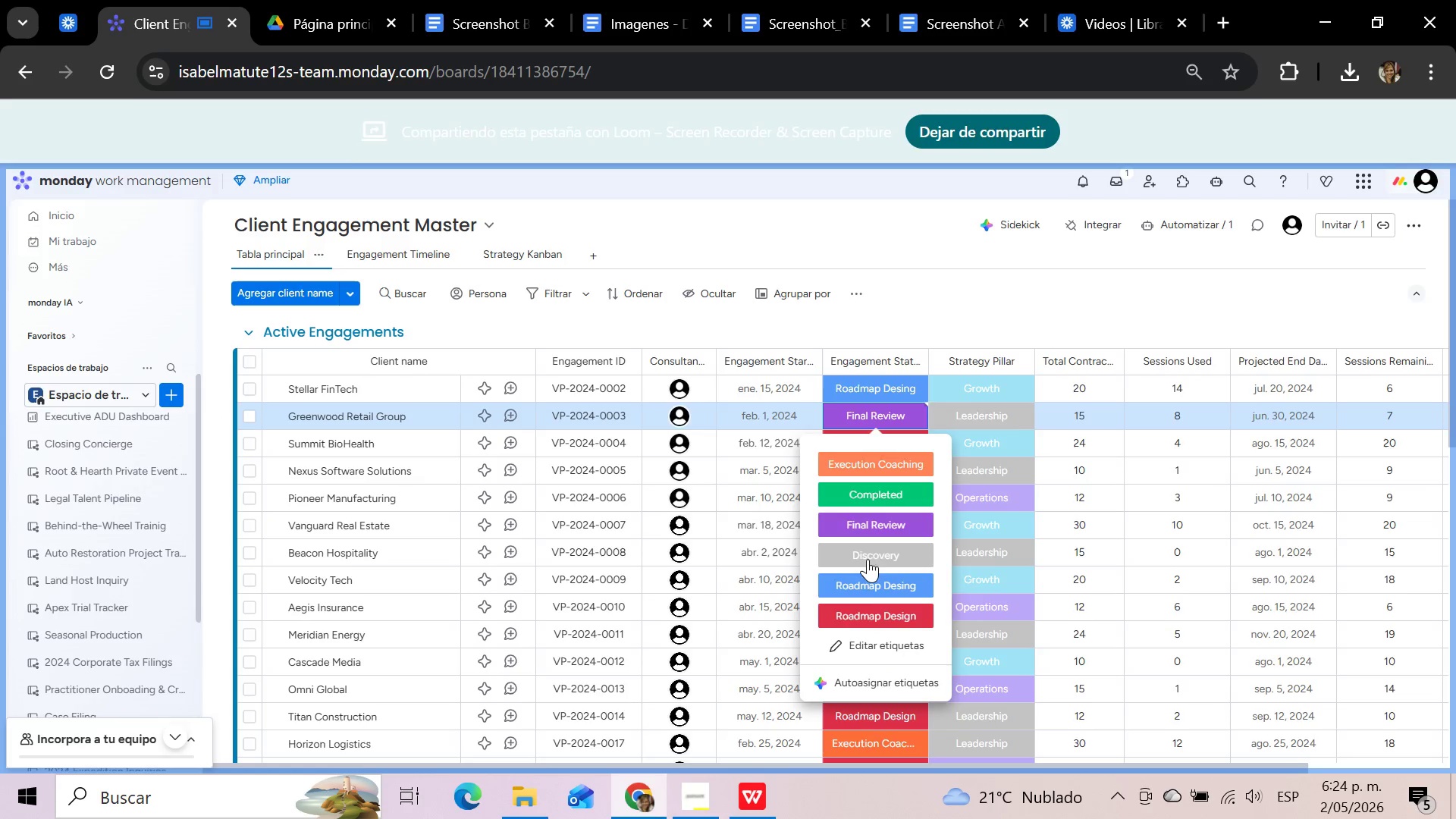 
left_click([863, 583])
 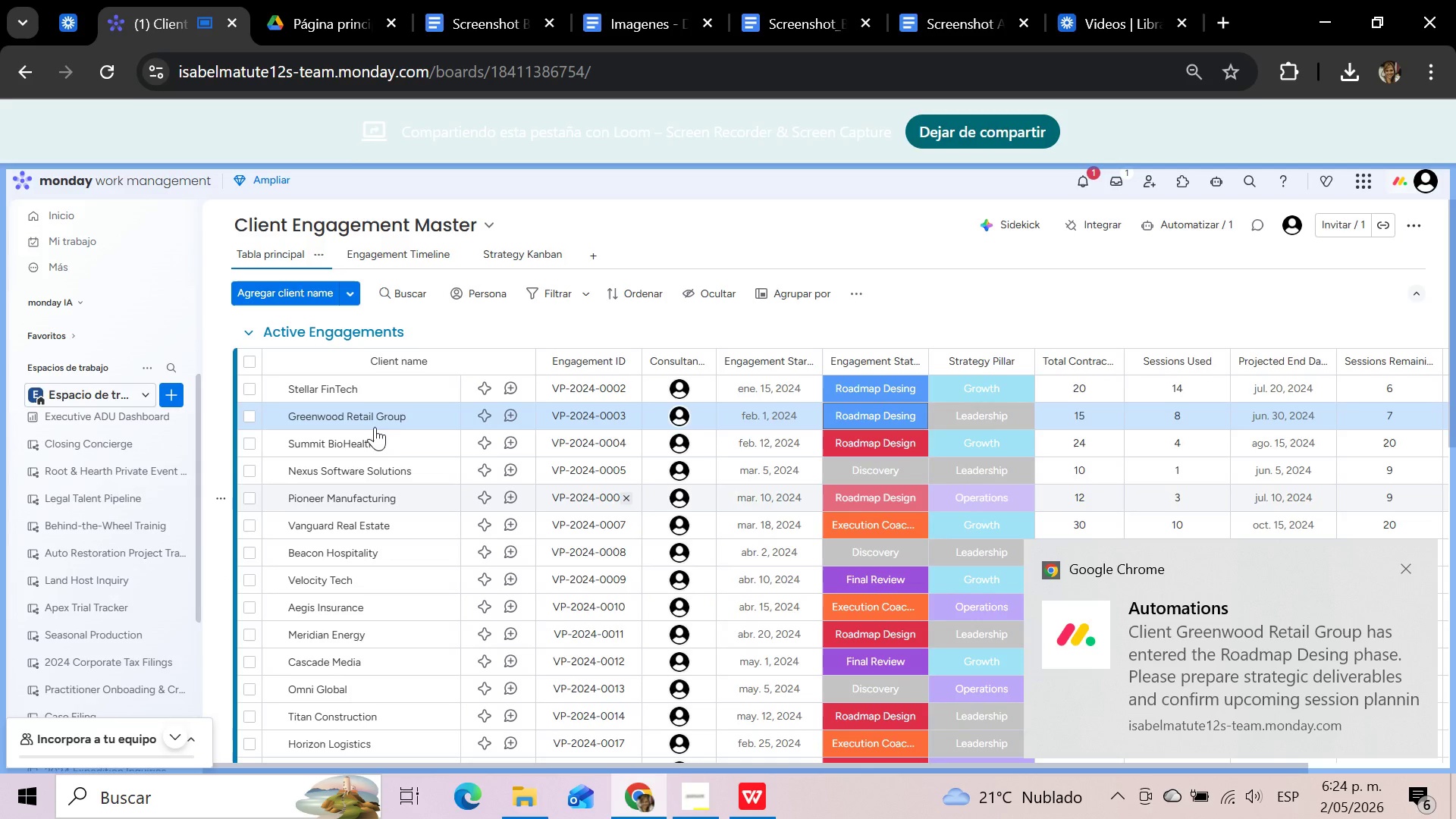 
wait(22.27)
 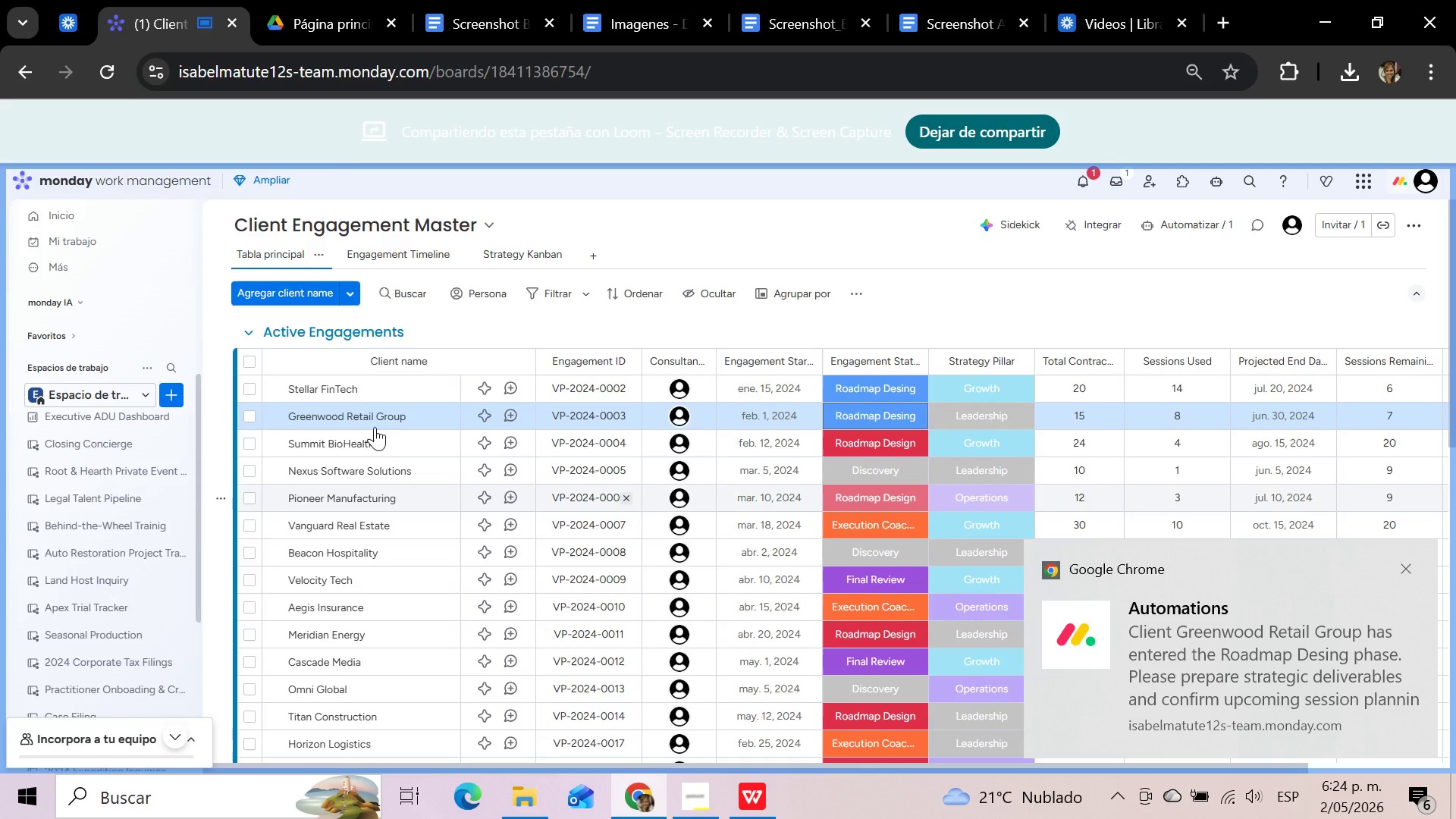 
left_click([1084, 184])
 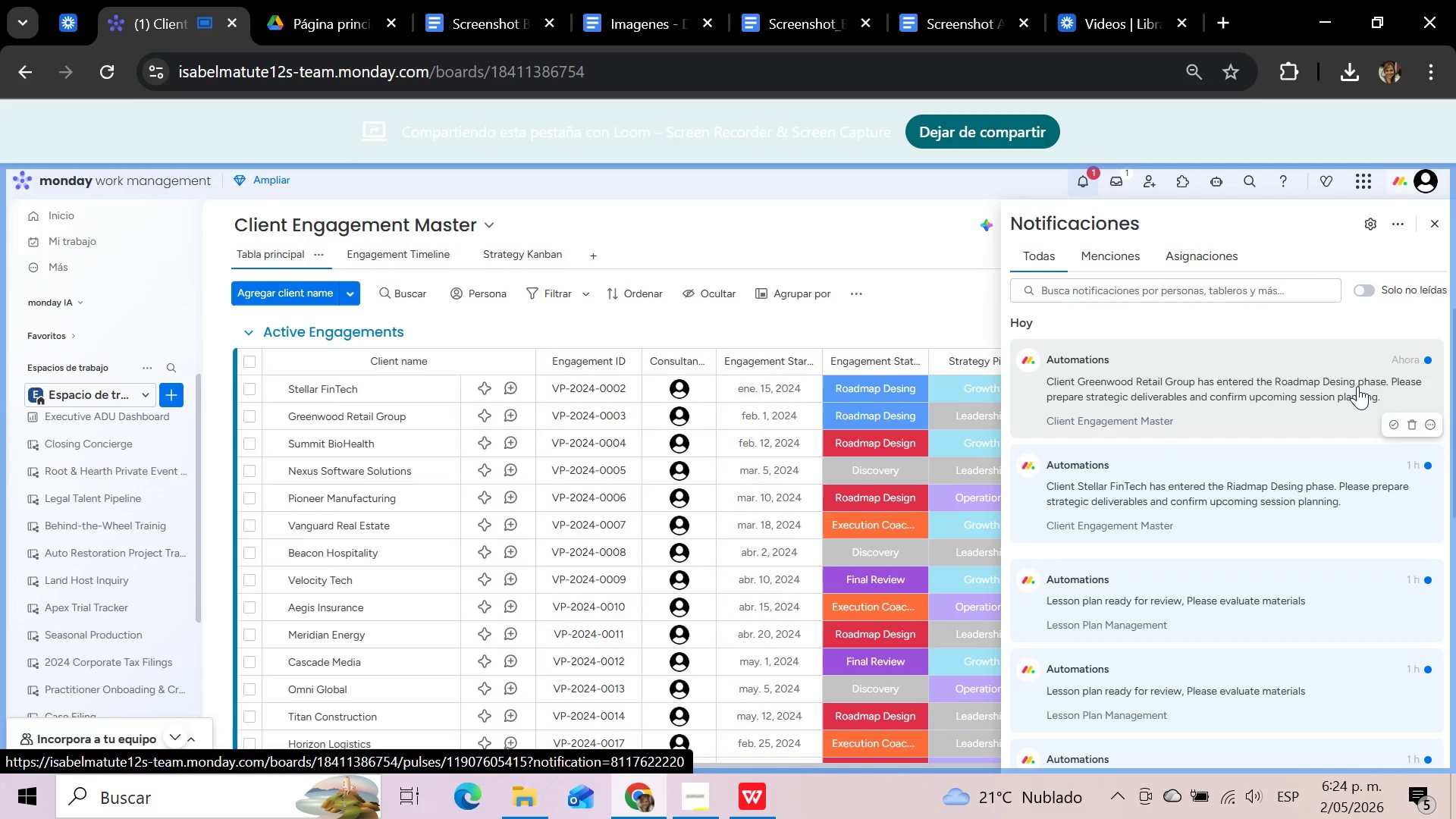 
wait(9.61)
 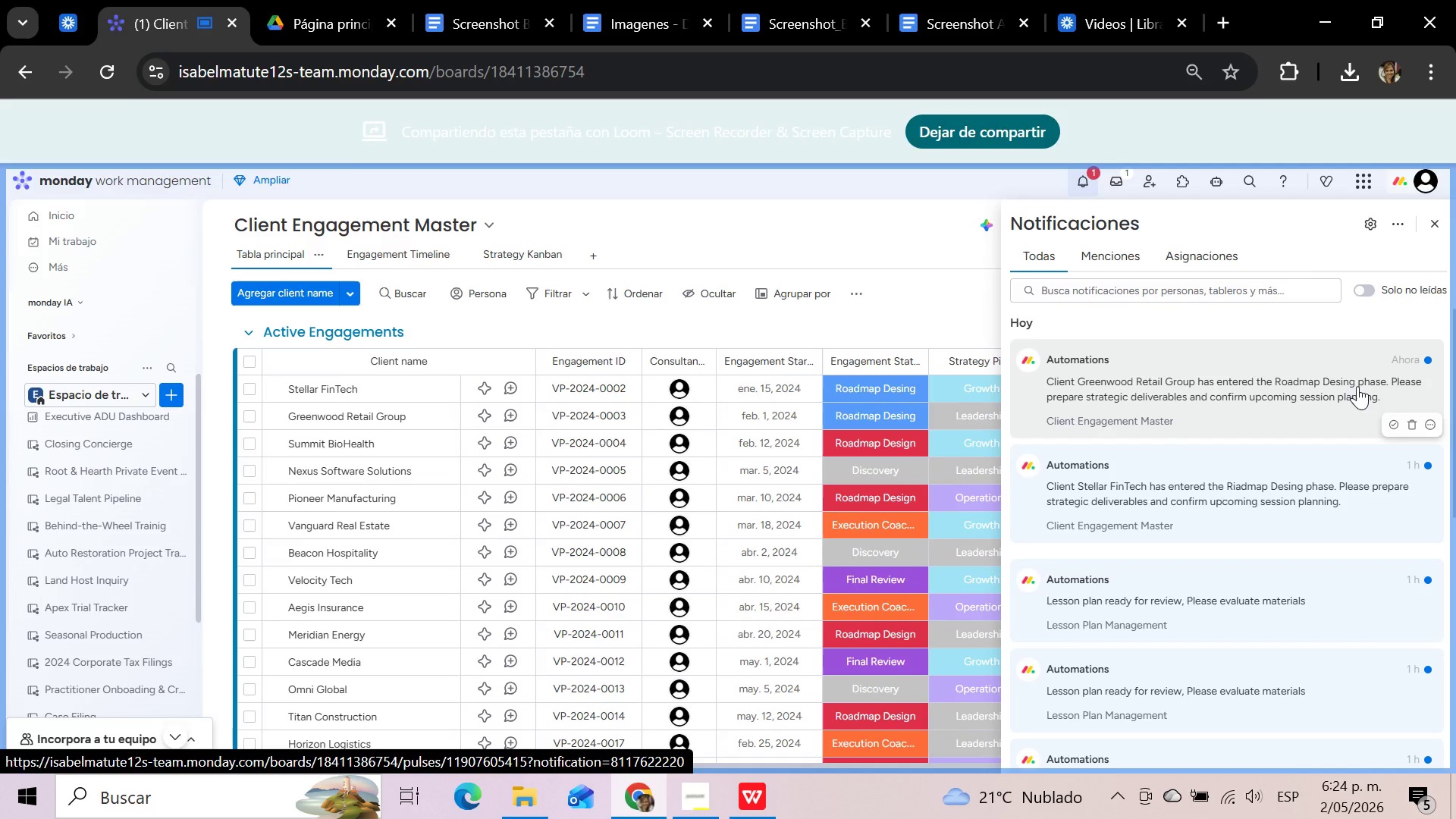 
left_click([659, 225])
 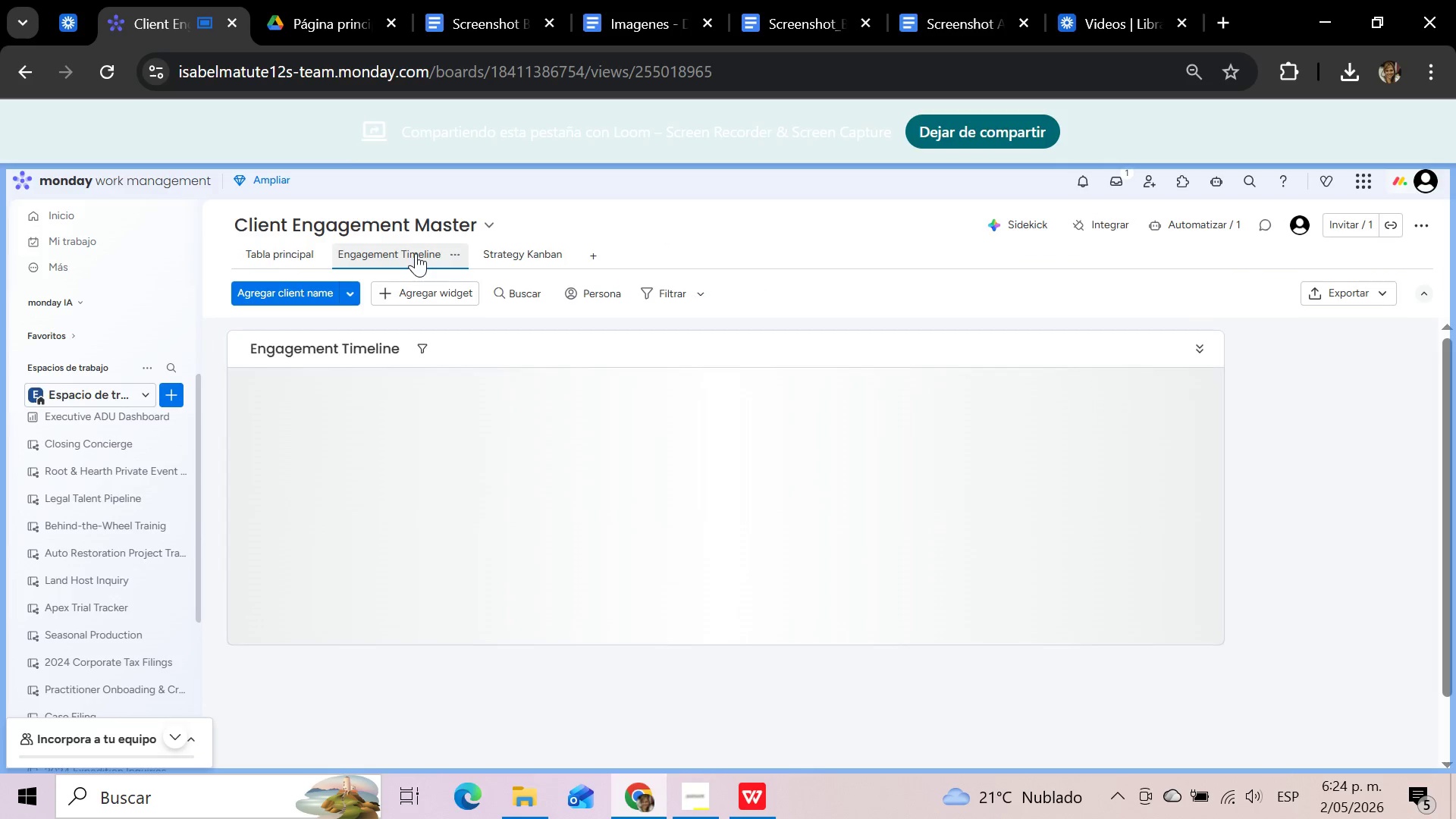 
wait(10.17)
 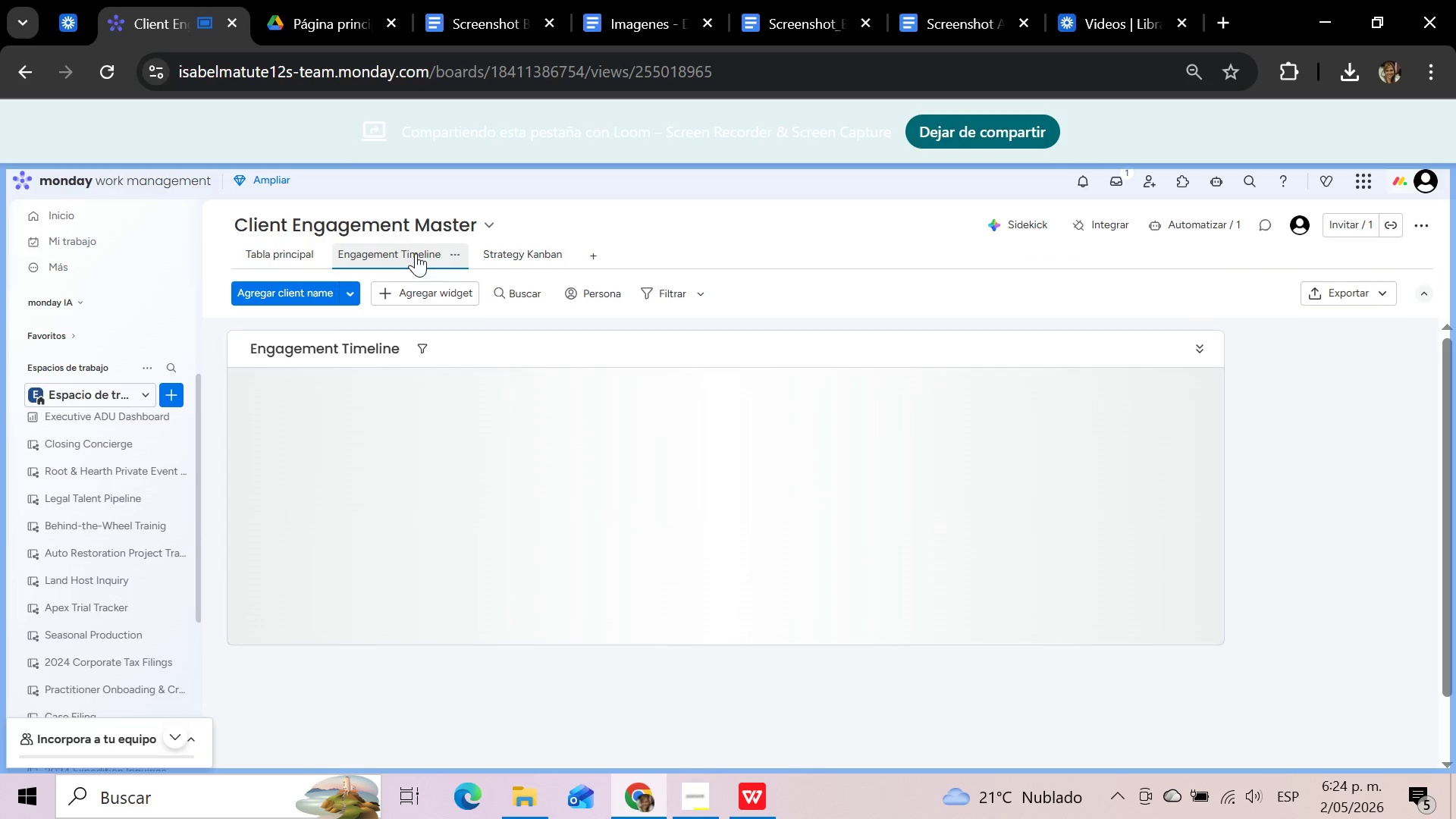 
left_click([1027, 348])
 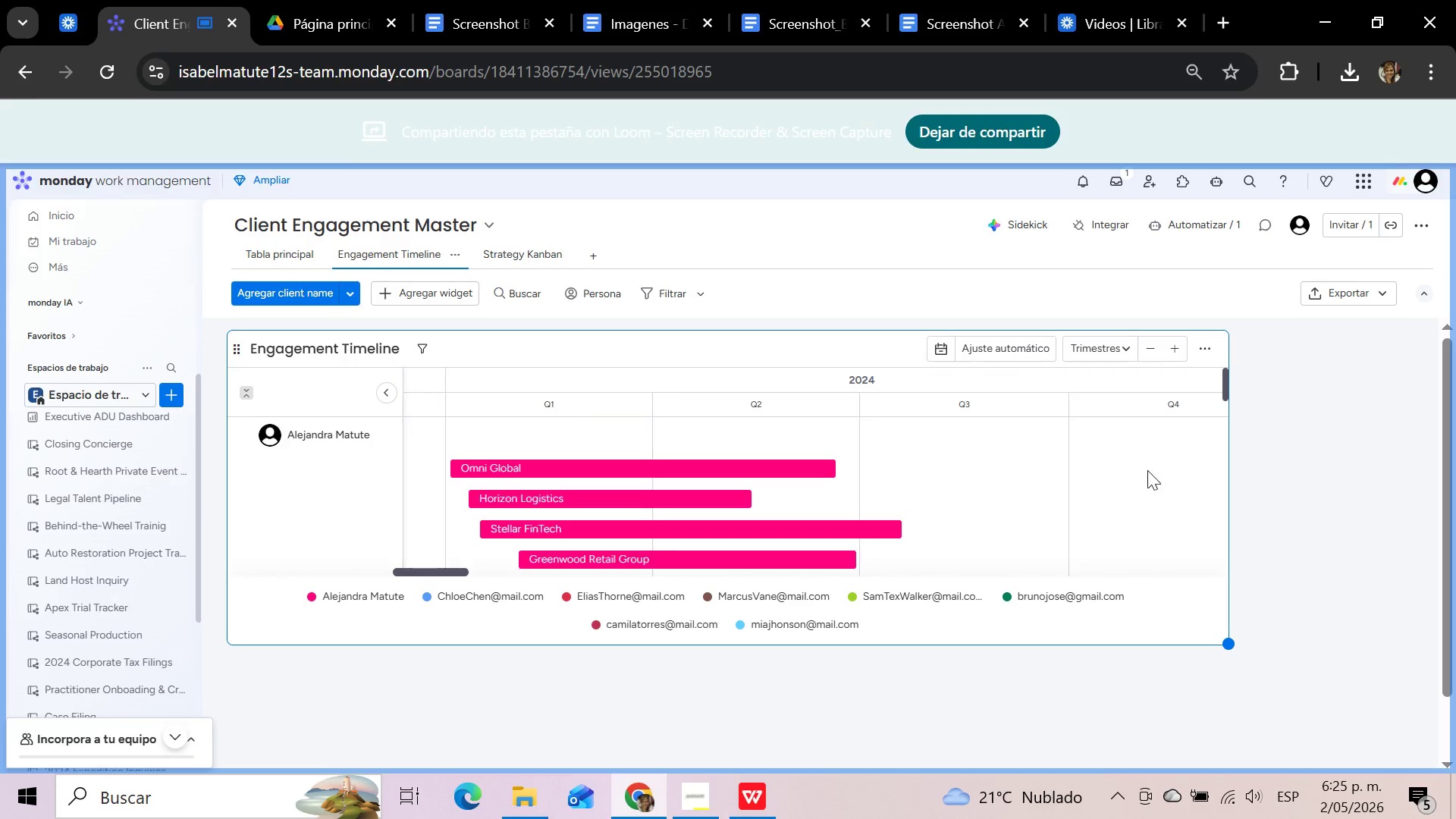 
wait(7.67)
 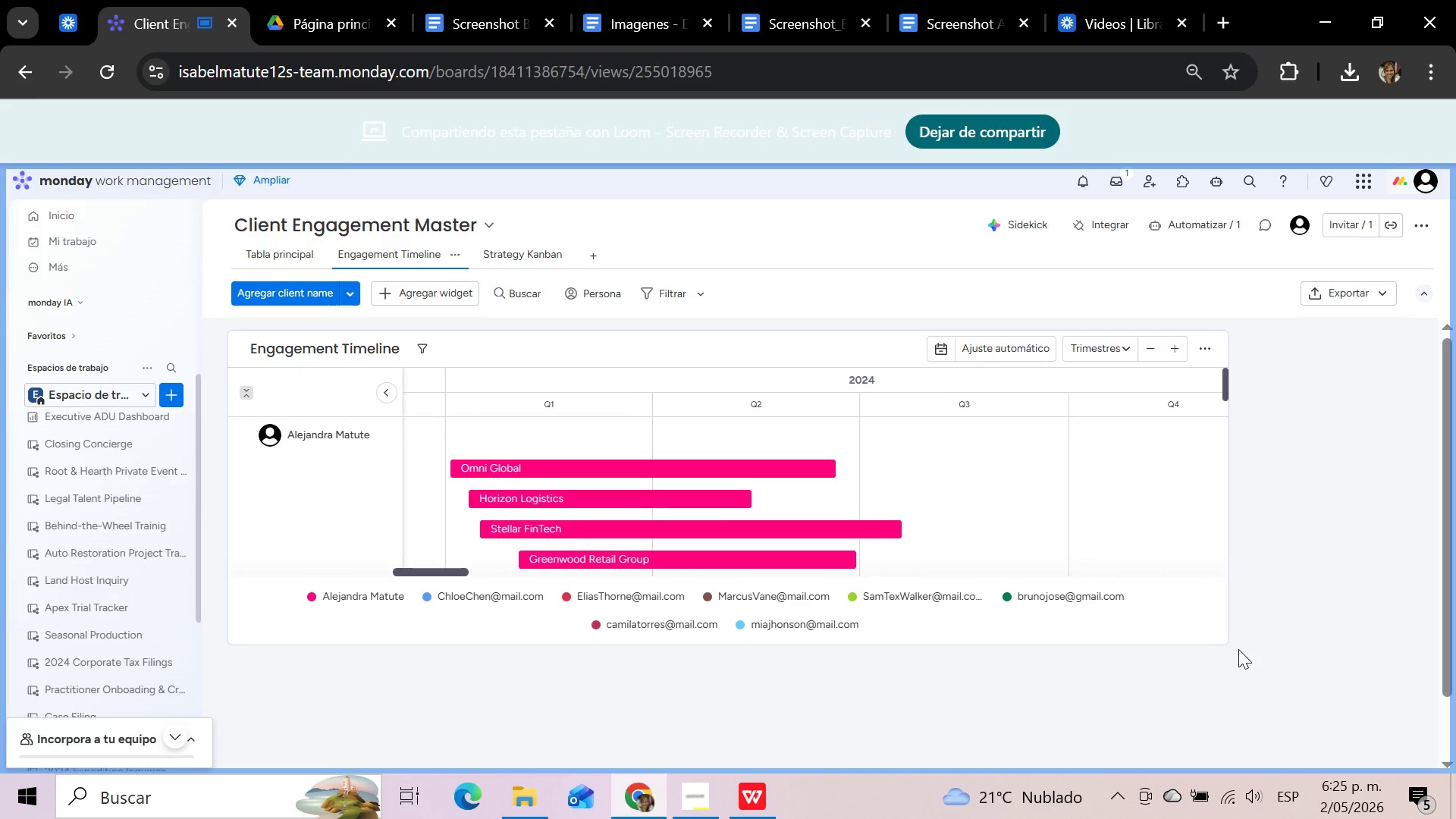 
left_click_drag(start_coordinate=[1228, 645], to_coordinate=[1341, 764])
 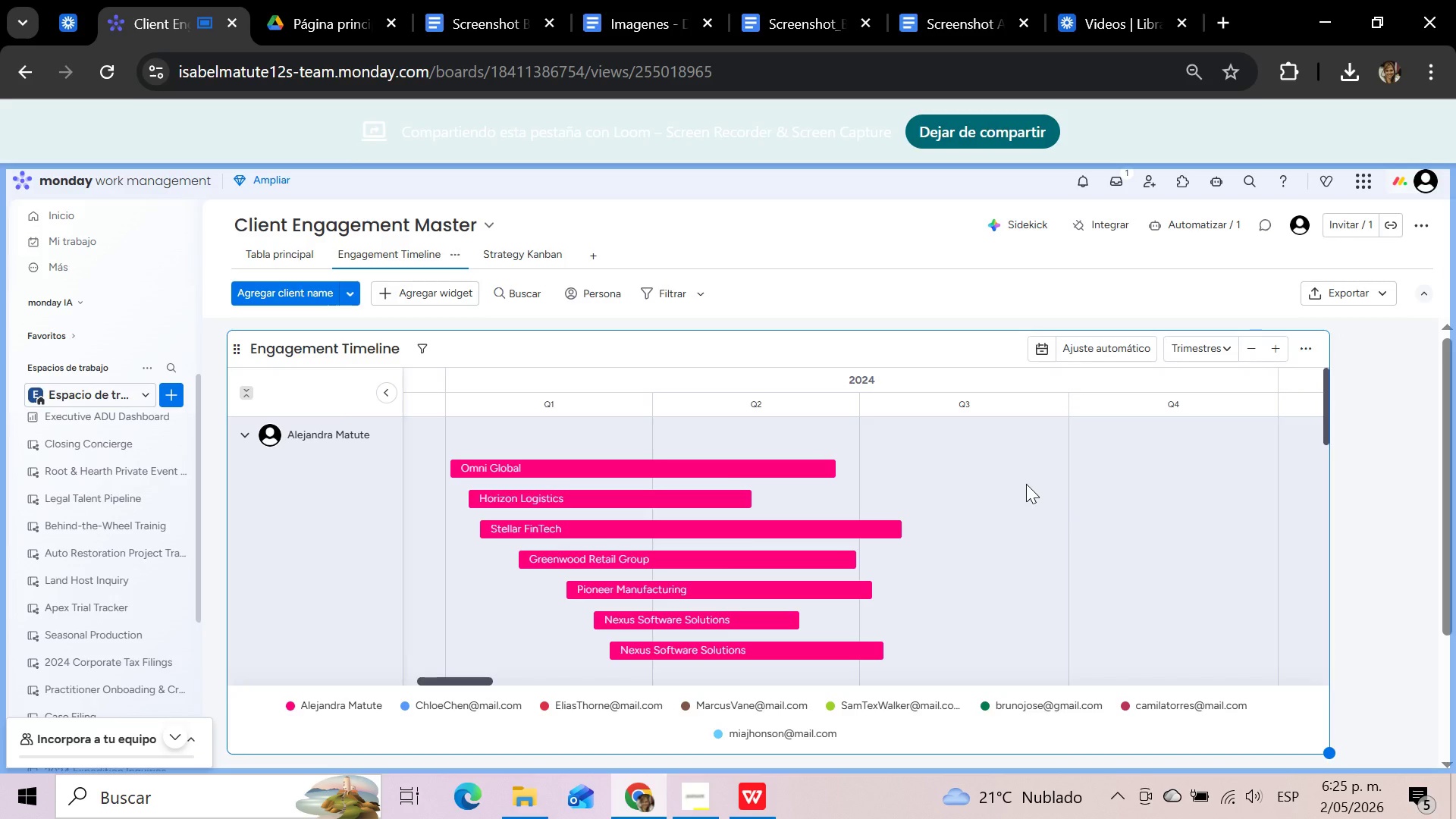 
scroll: coordinate [1026, 484], scroll_direction: down, amount: 5.0
 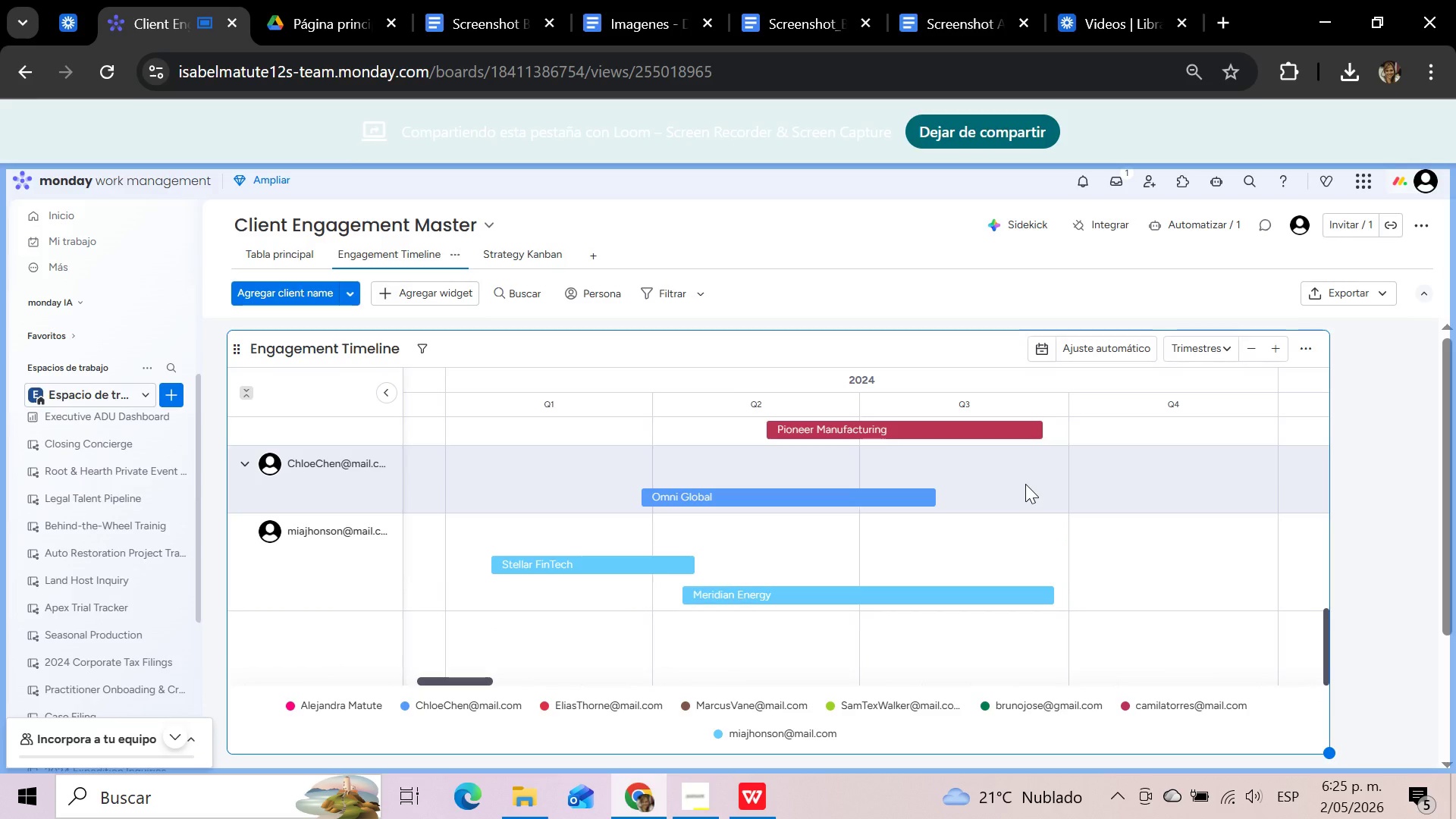 
scroll: coordinate [1025, 484], scroll_direction: down, amount: 1.0
 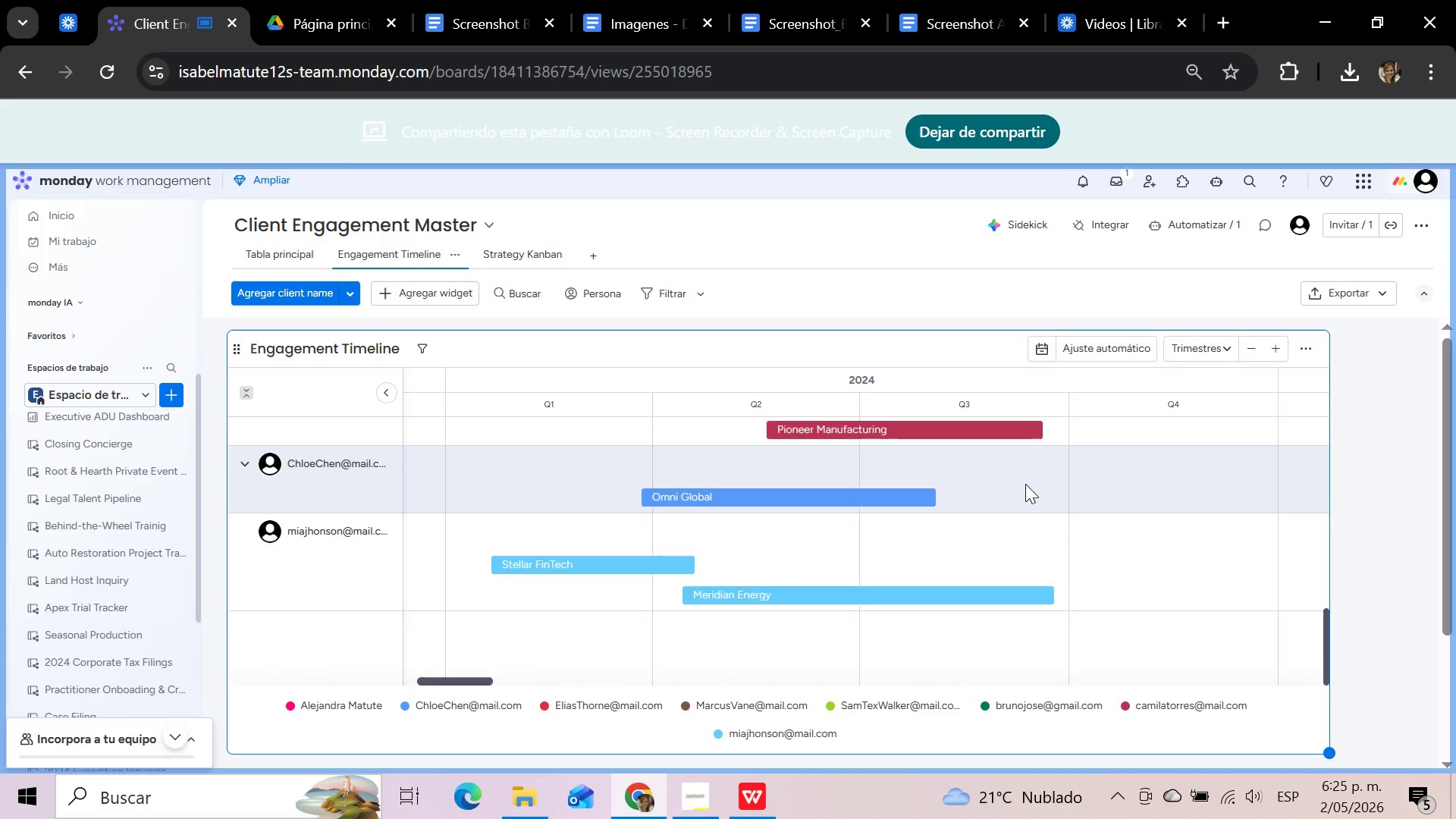 
scroll: coordinate [1025, 484], scroll_direction: up, amount: 11.0
 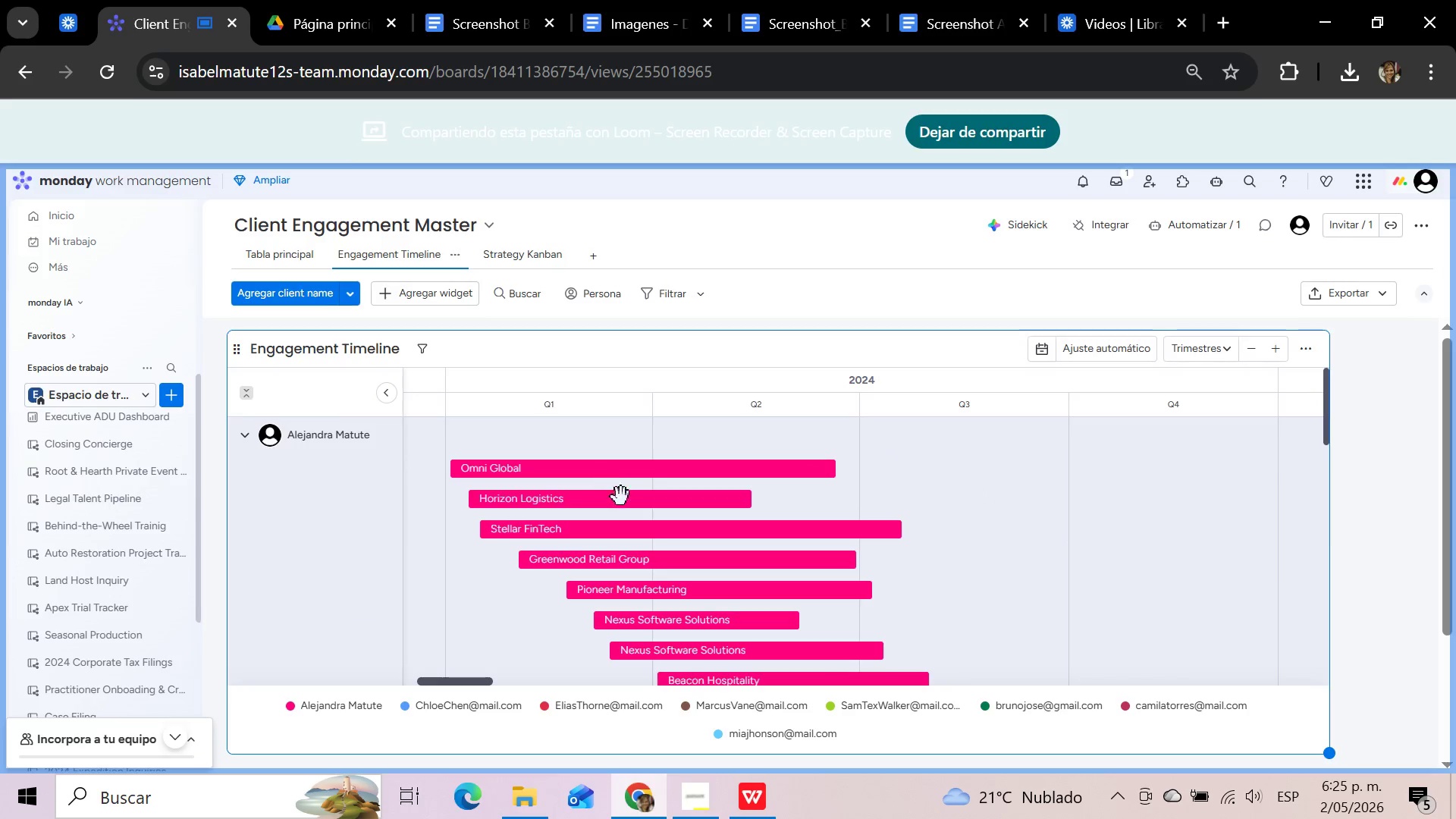 
scroll: coordinate [877, 549], scroll_direction: down, amount: 2.0
 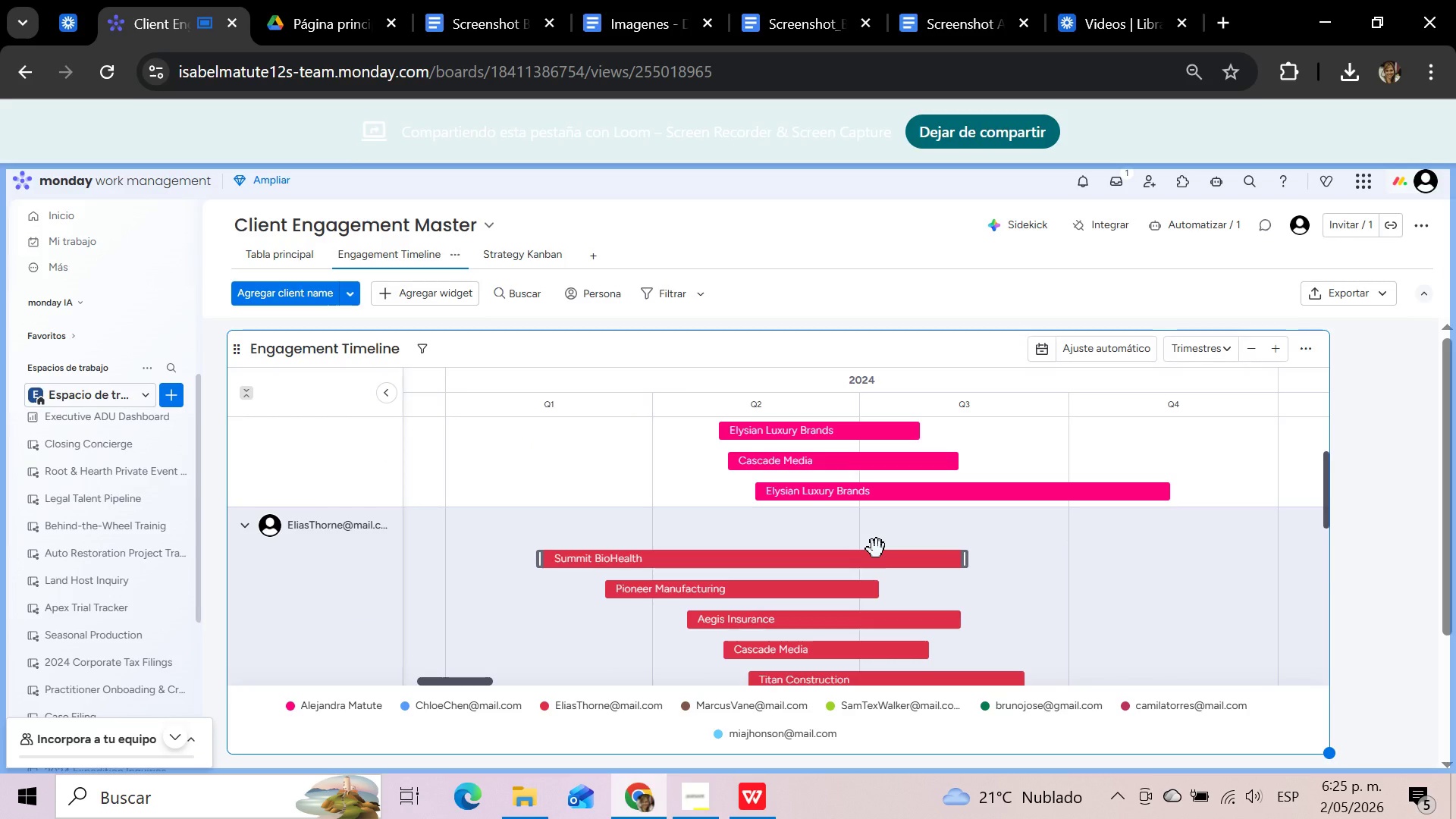 
scroll: coordinate [877, 549], scroll_direction: up, amount: 8.0
 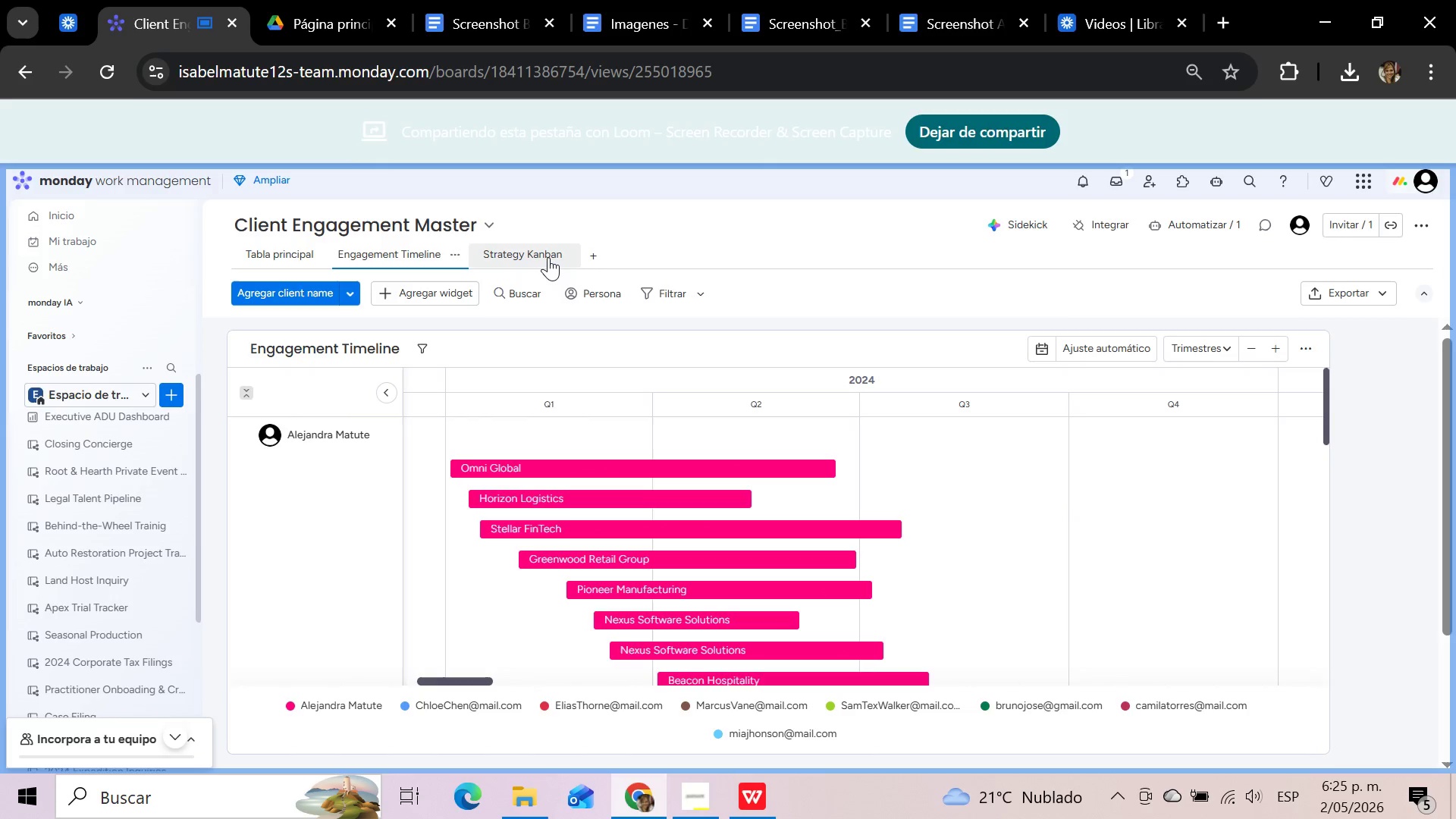 
left_click([548, 257])
 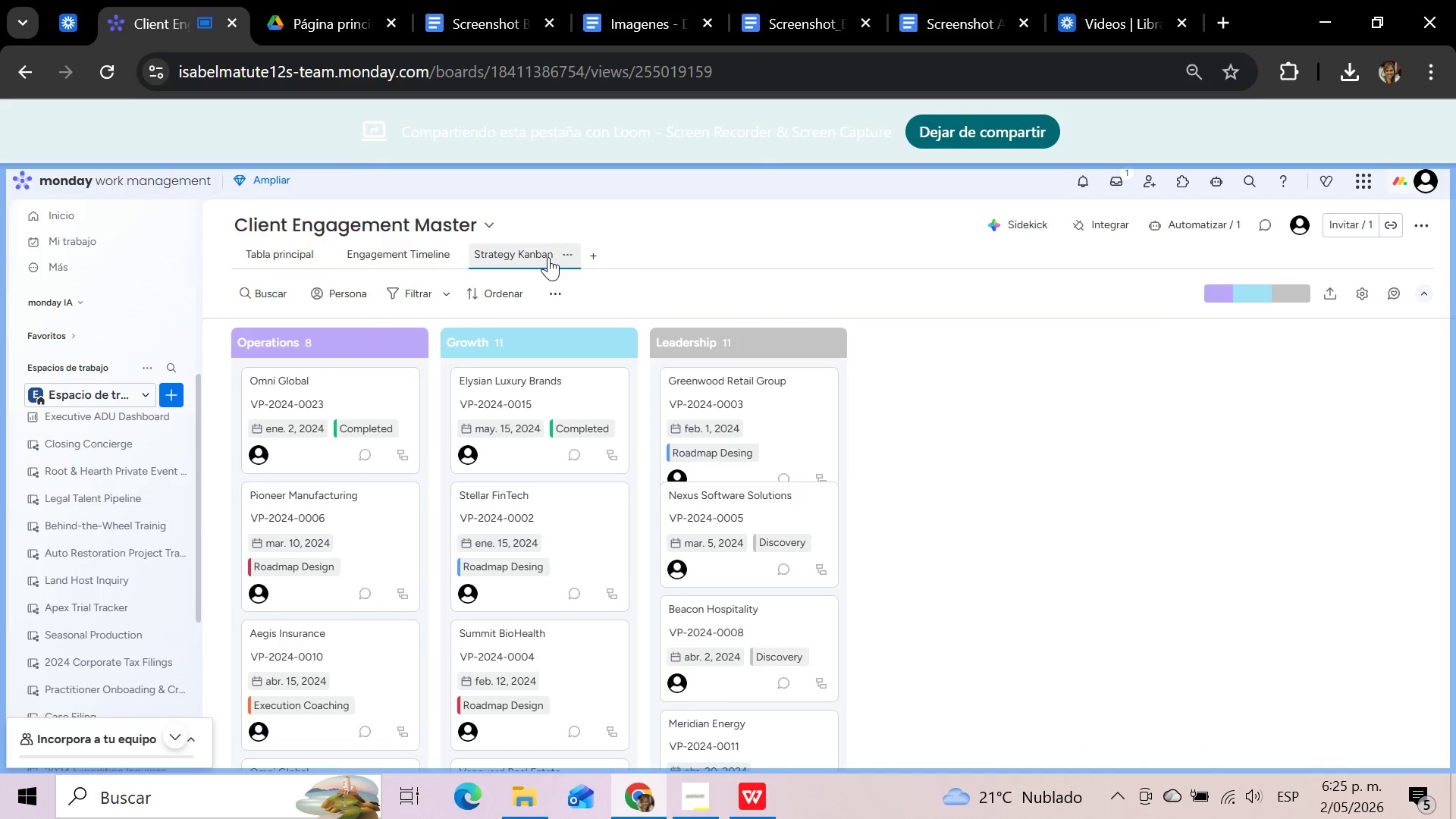 
wait(11.53)
 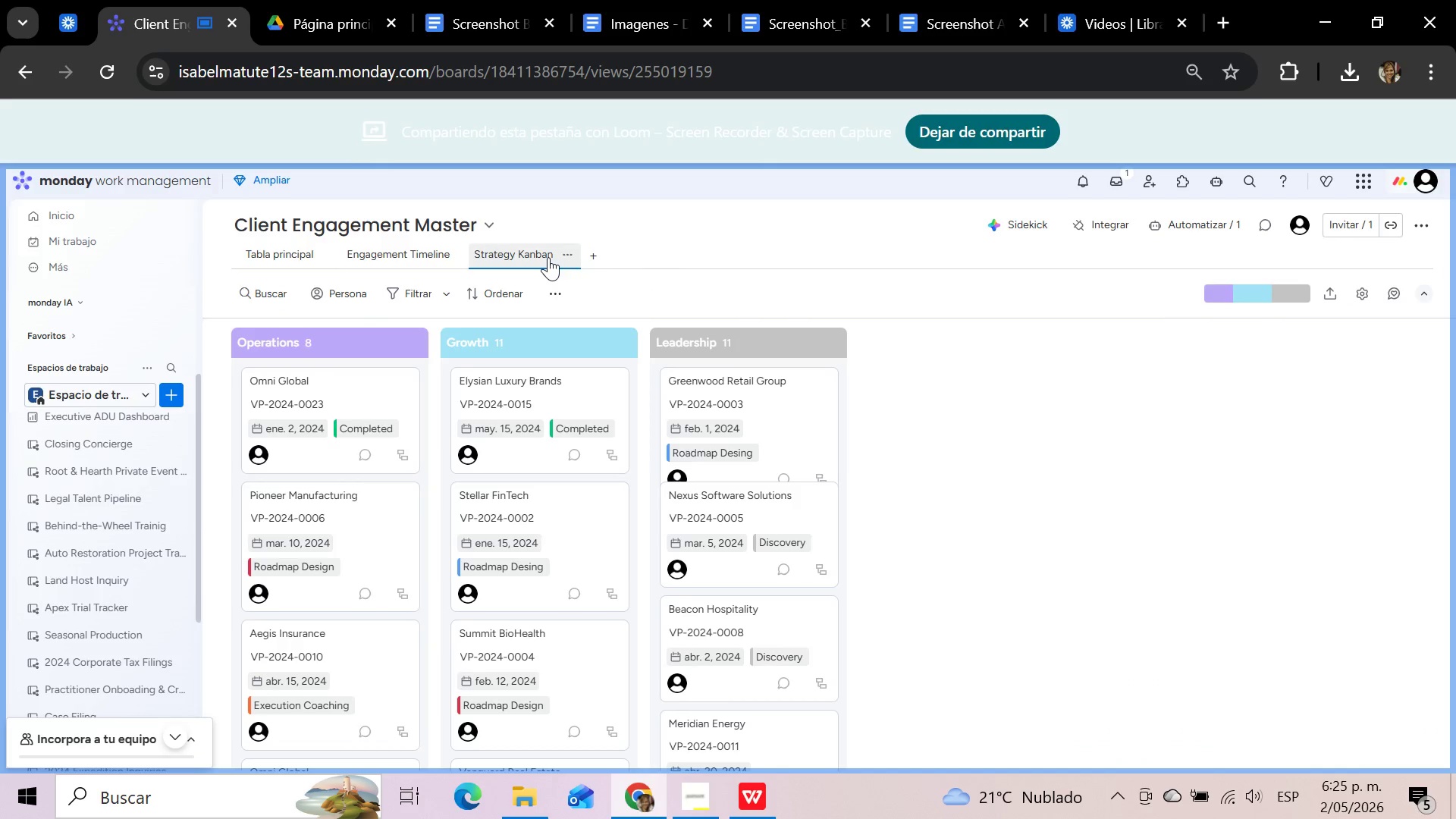 
scroll: coordinate [804, 457], scroll_direction: down, amount: 9.0
 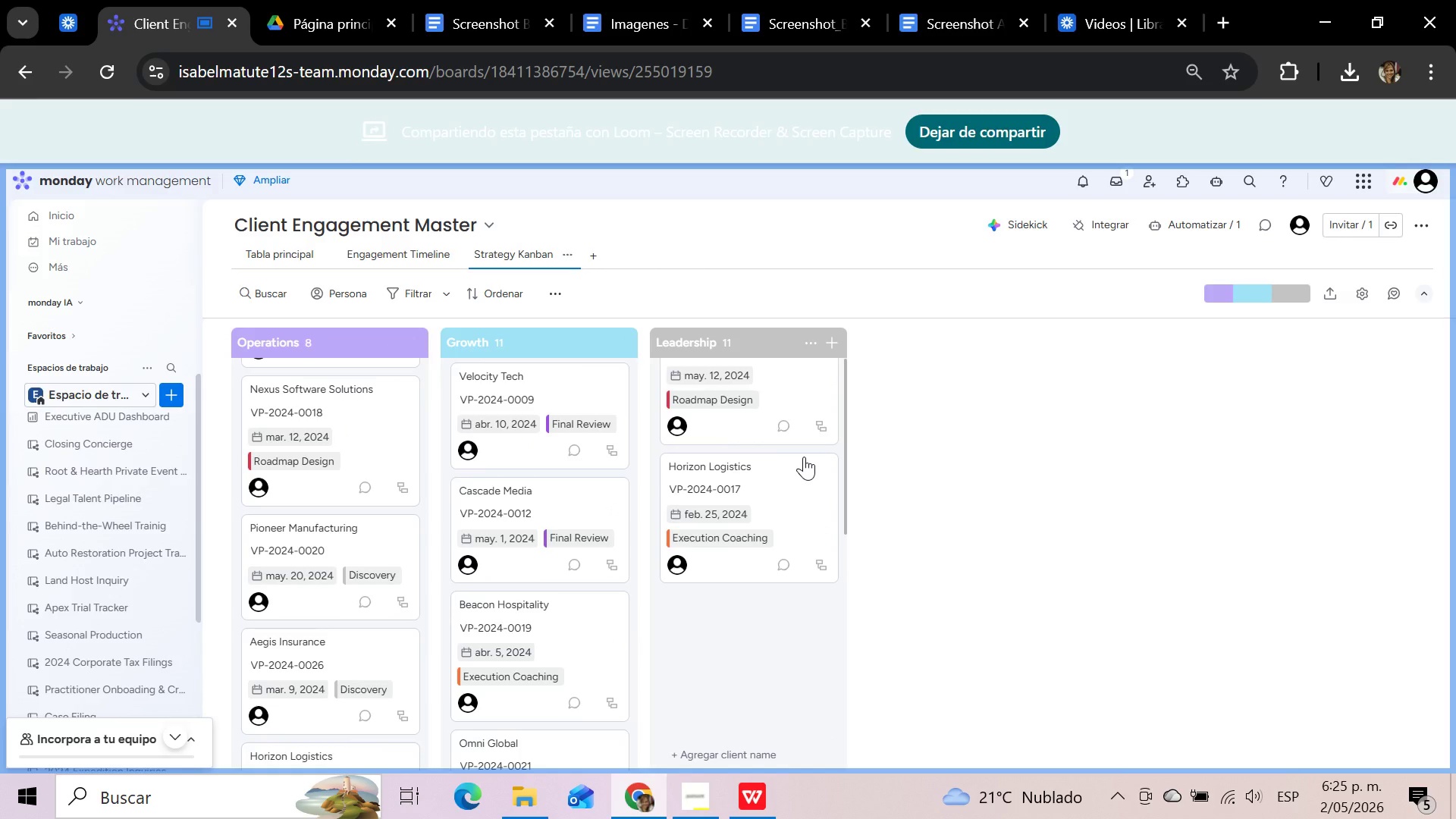 
scroll: coordinate [272, 425], scroll_direction: up, amount: 21.0
 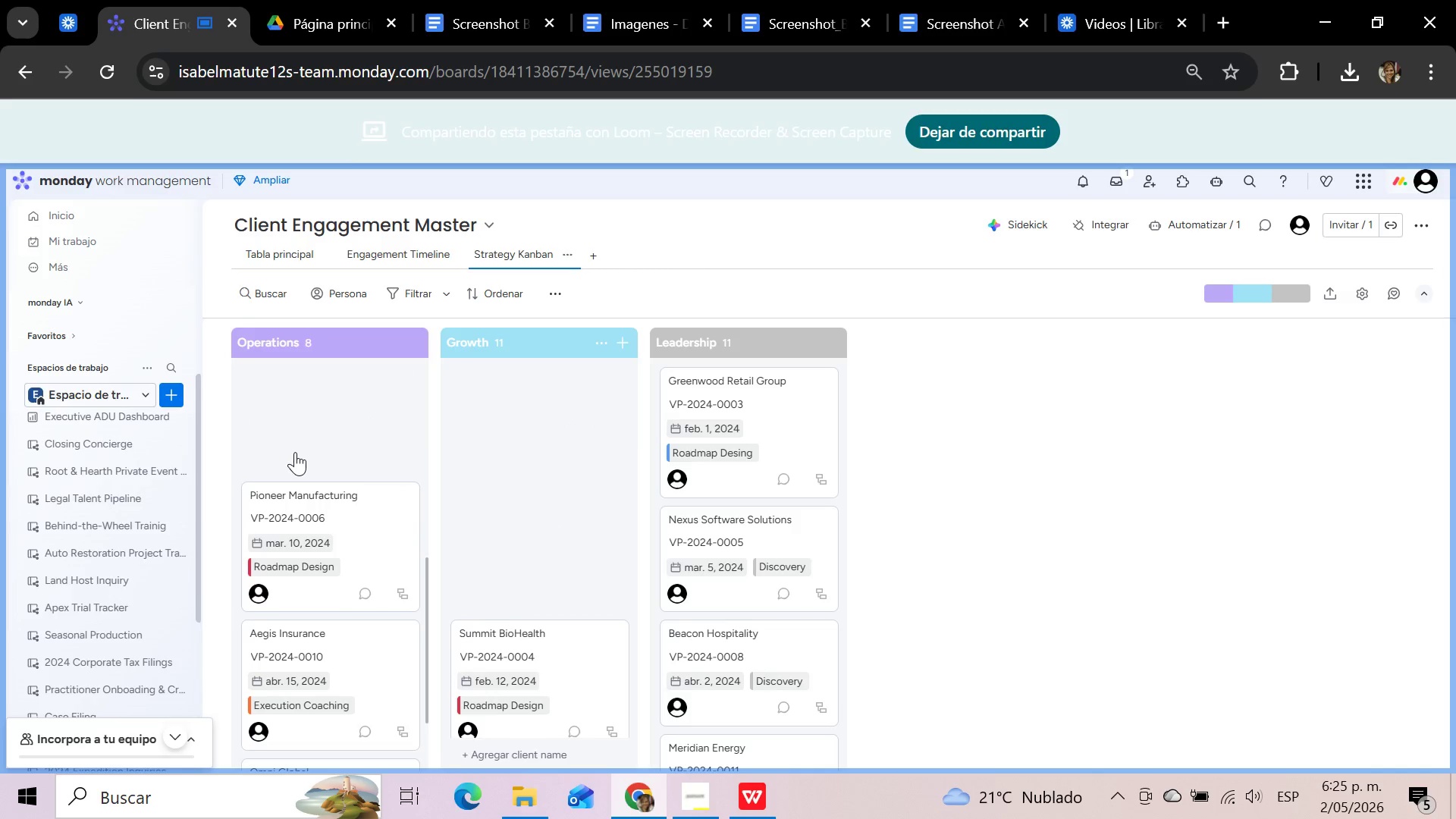 
scroll: coordinate [296, 456], scroll_direction: down, amount: 4.0
 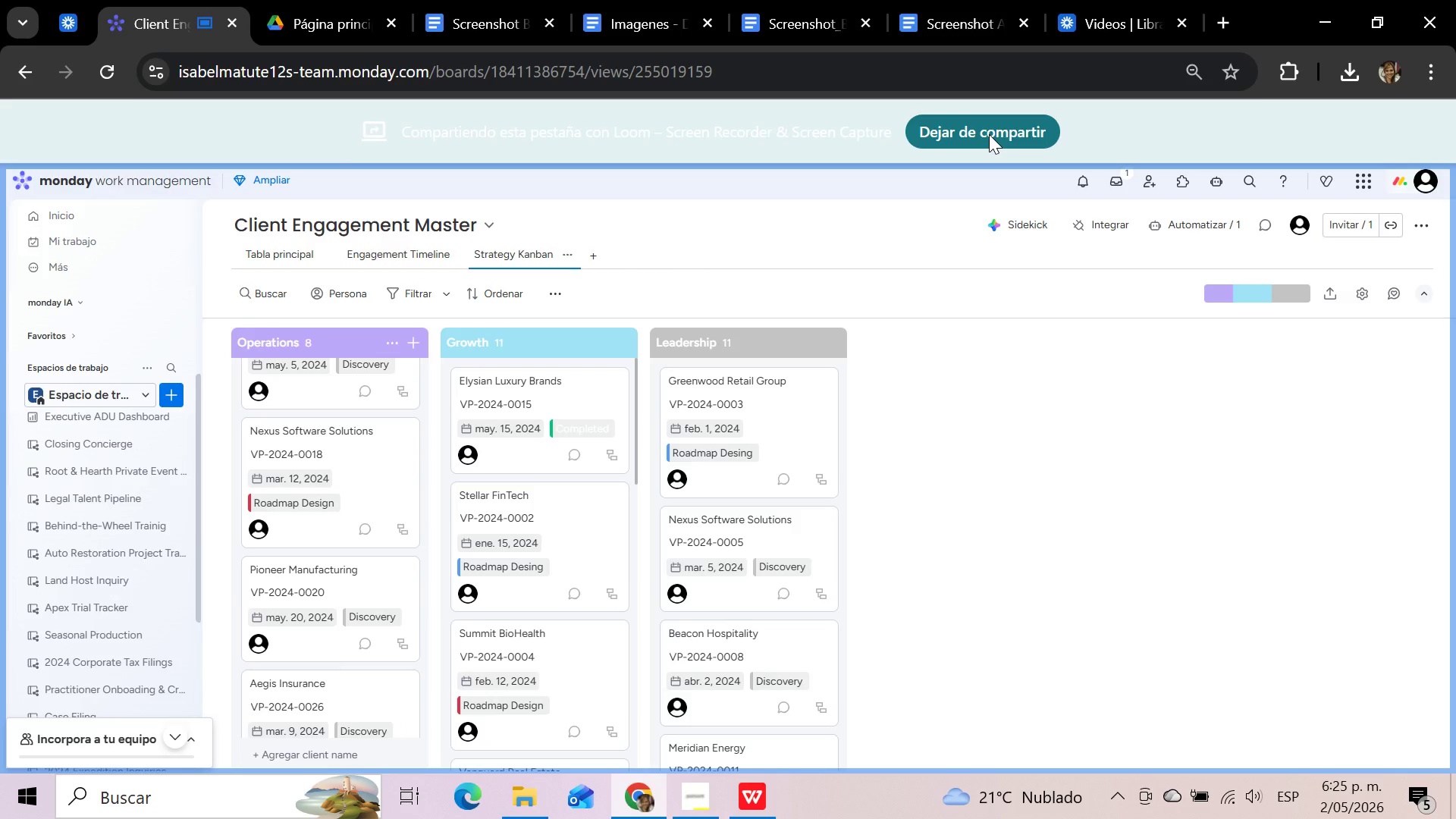 
left_click([989, 134])
 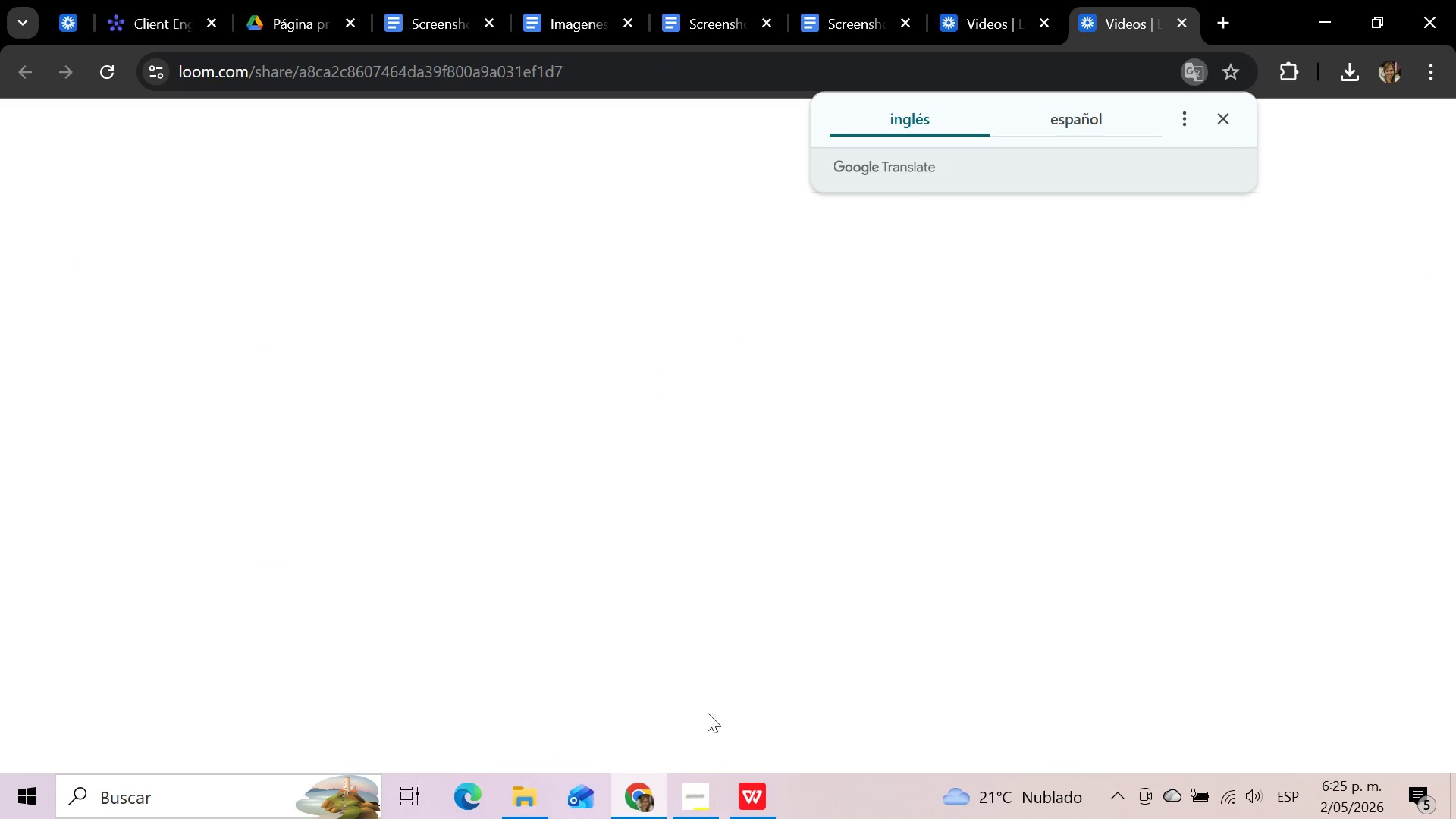 
wait(5.47)
 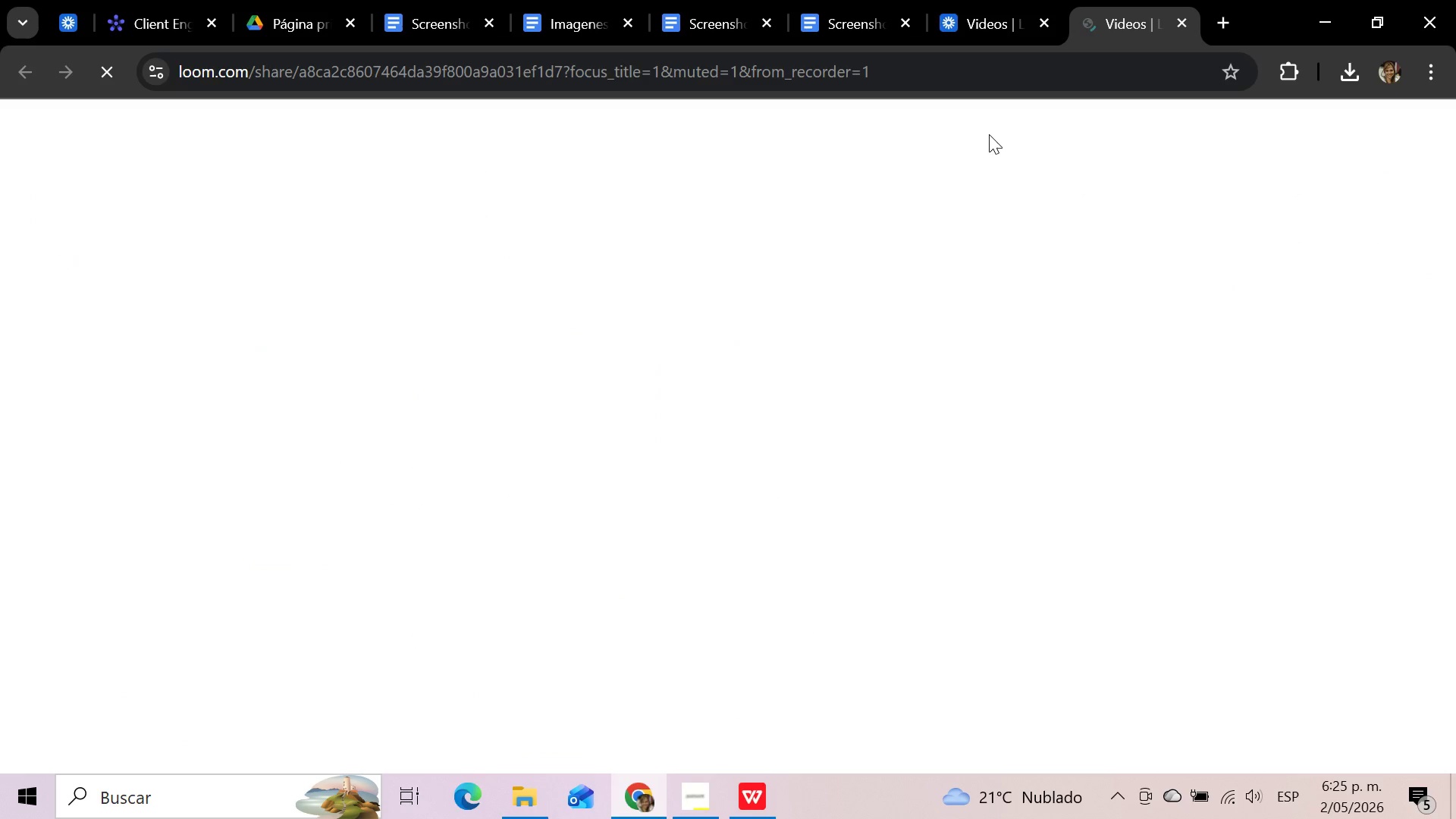 
mouse_move([550, 795])
 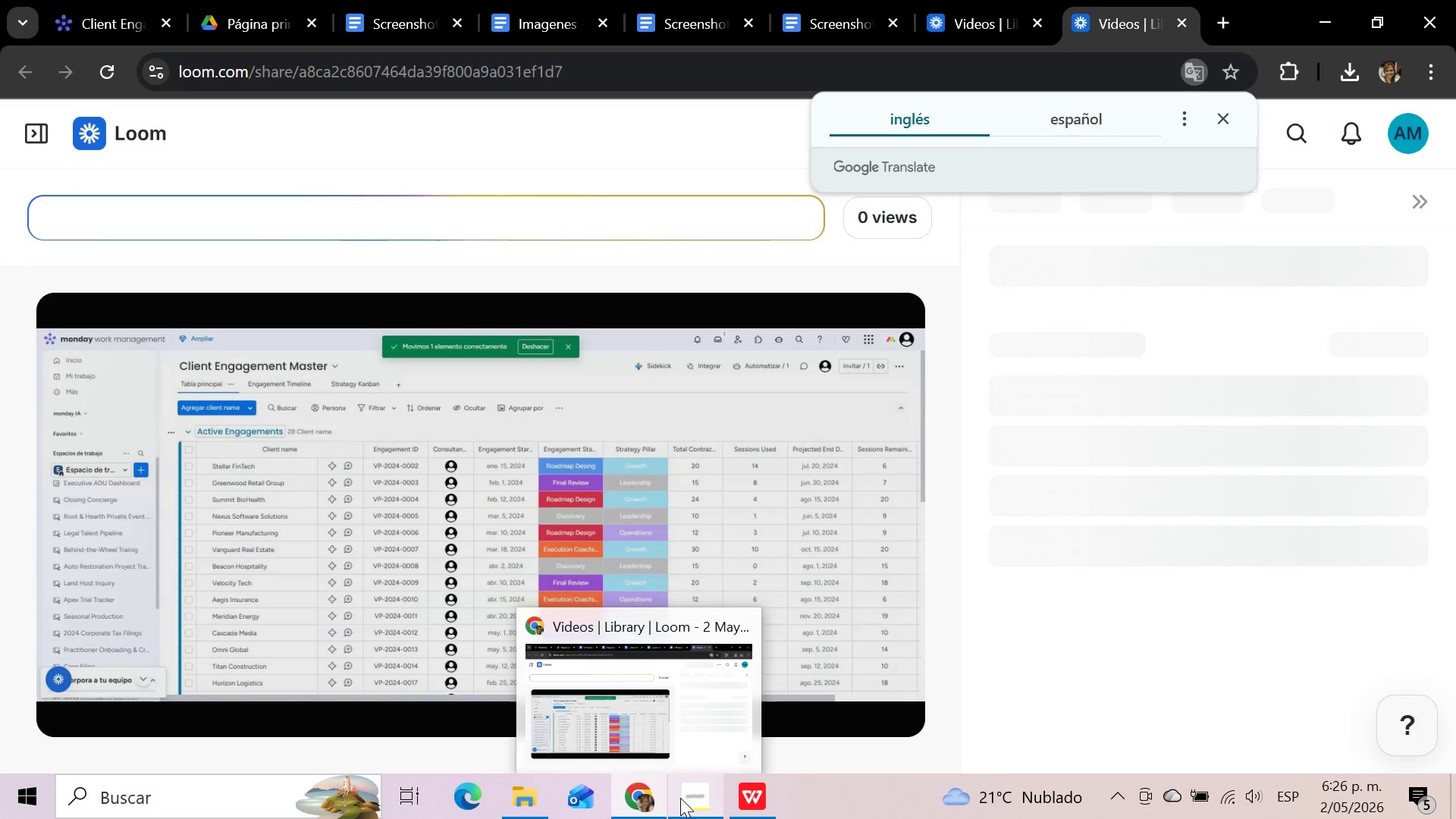 
mouse_move([670, 799])
 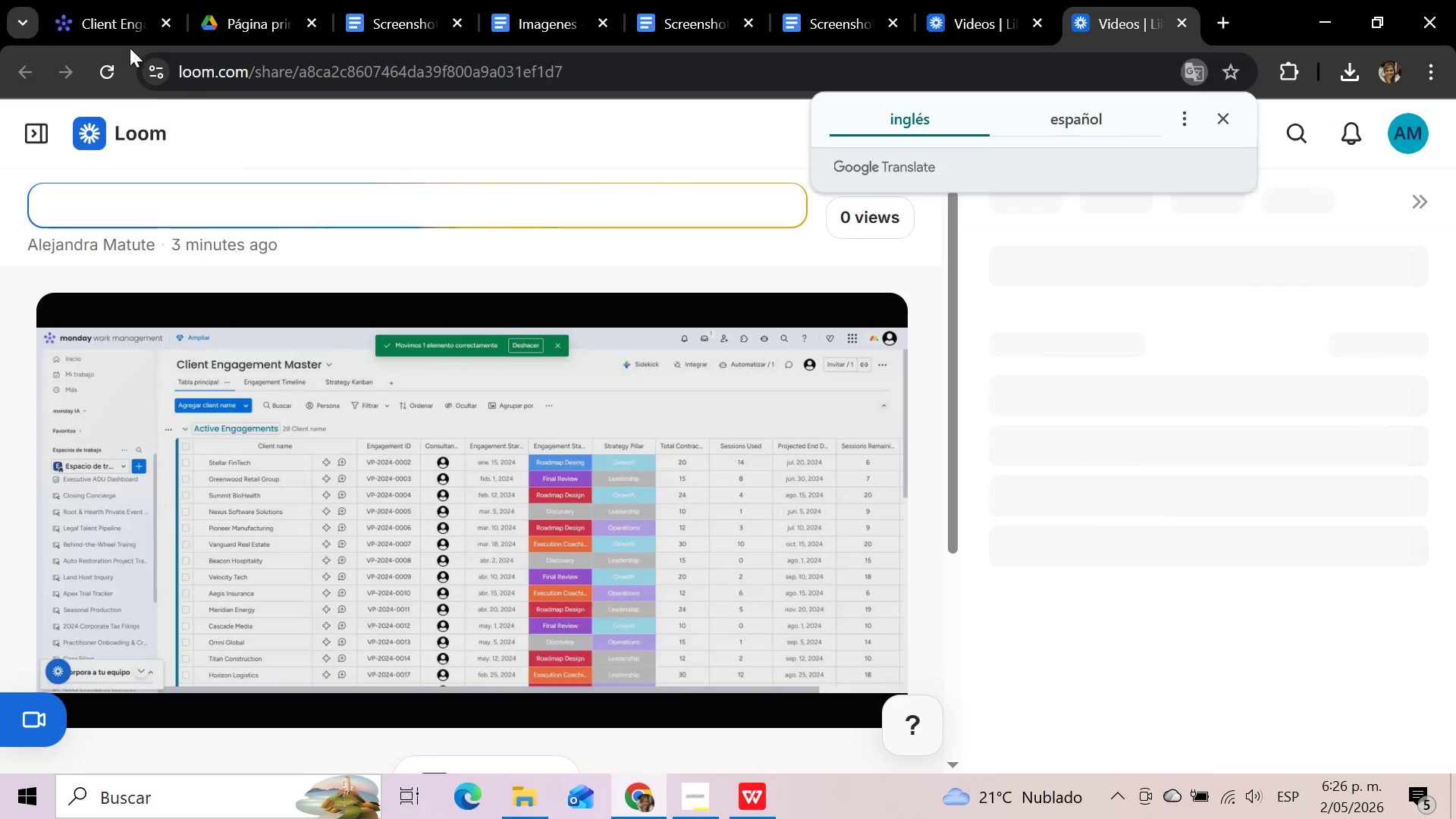 
left_click([119, 23])
 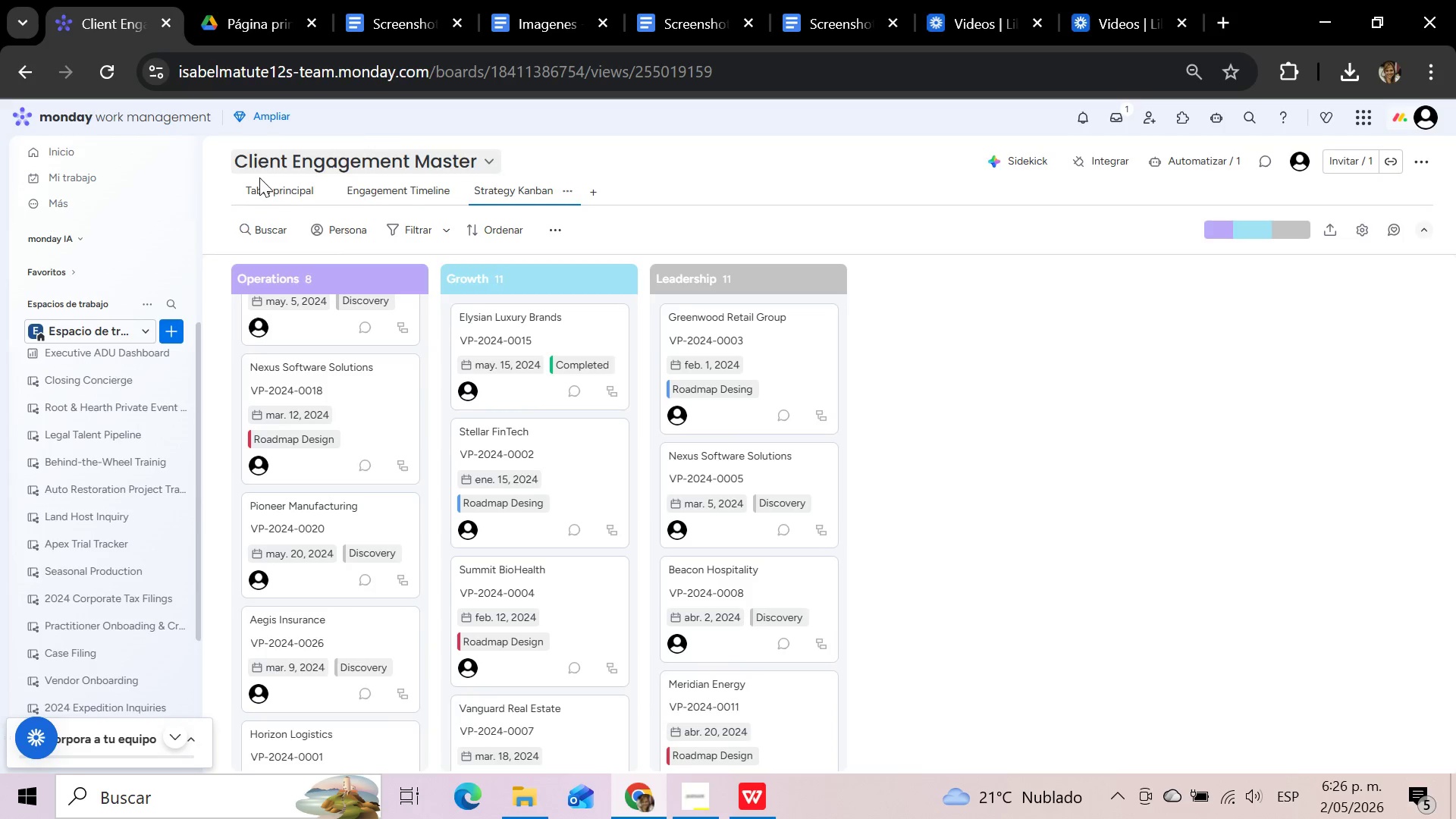 
left_click([271, 187])
 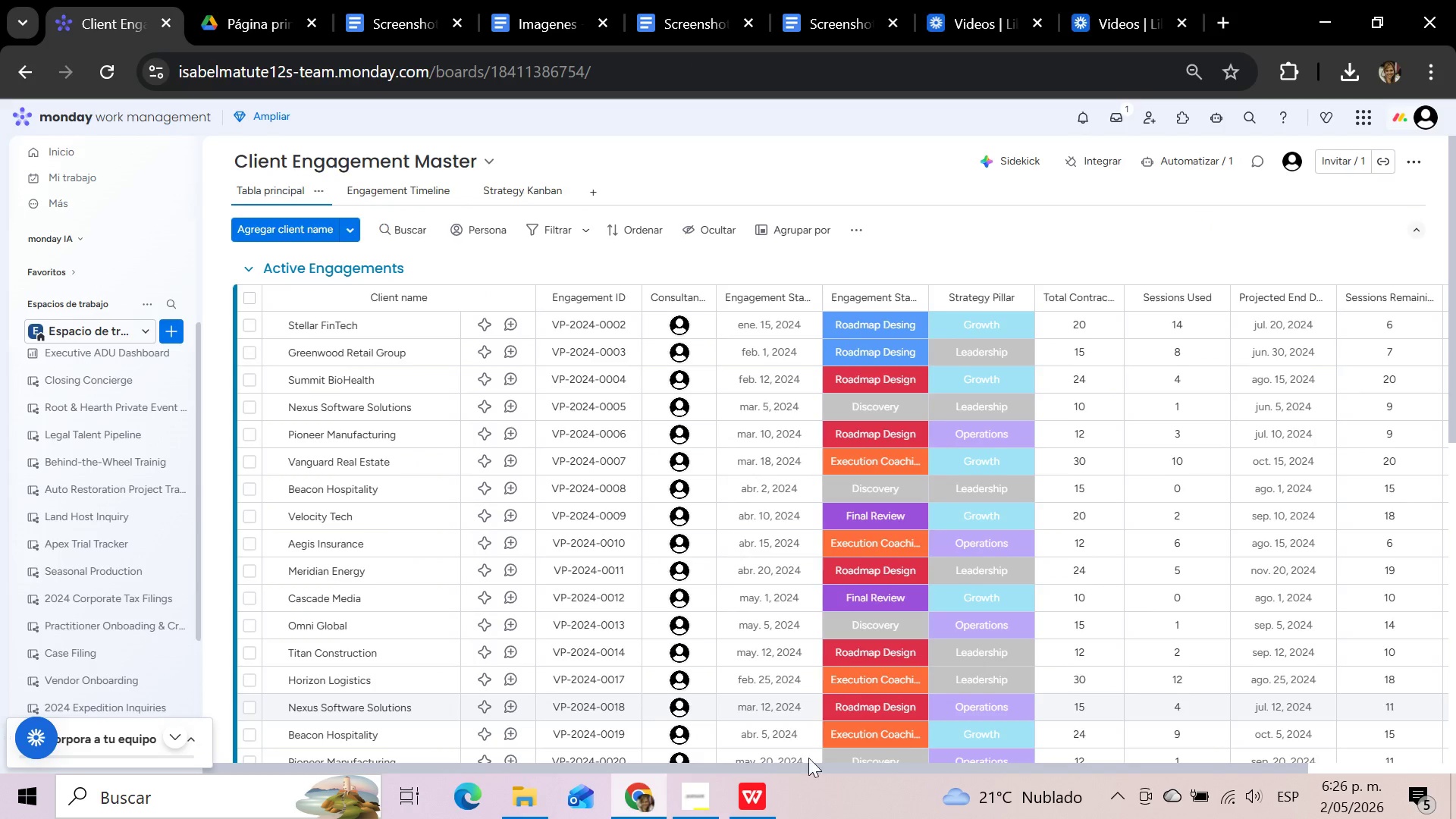 
left_click([691, 797])